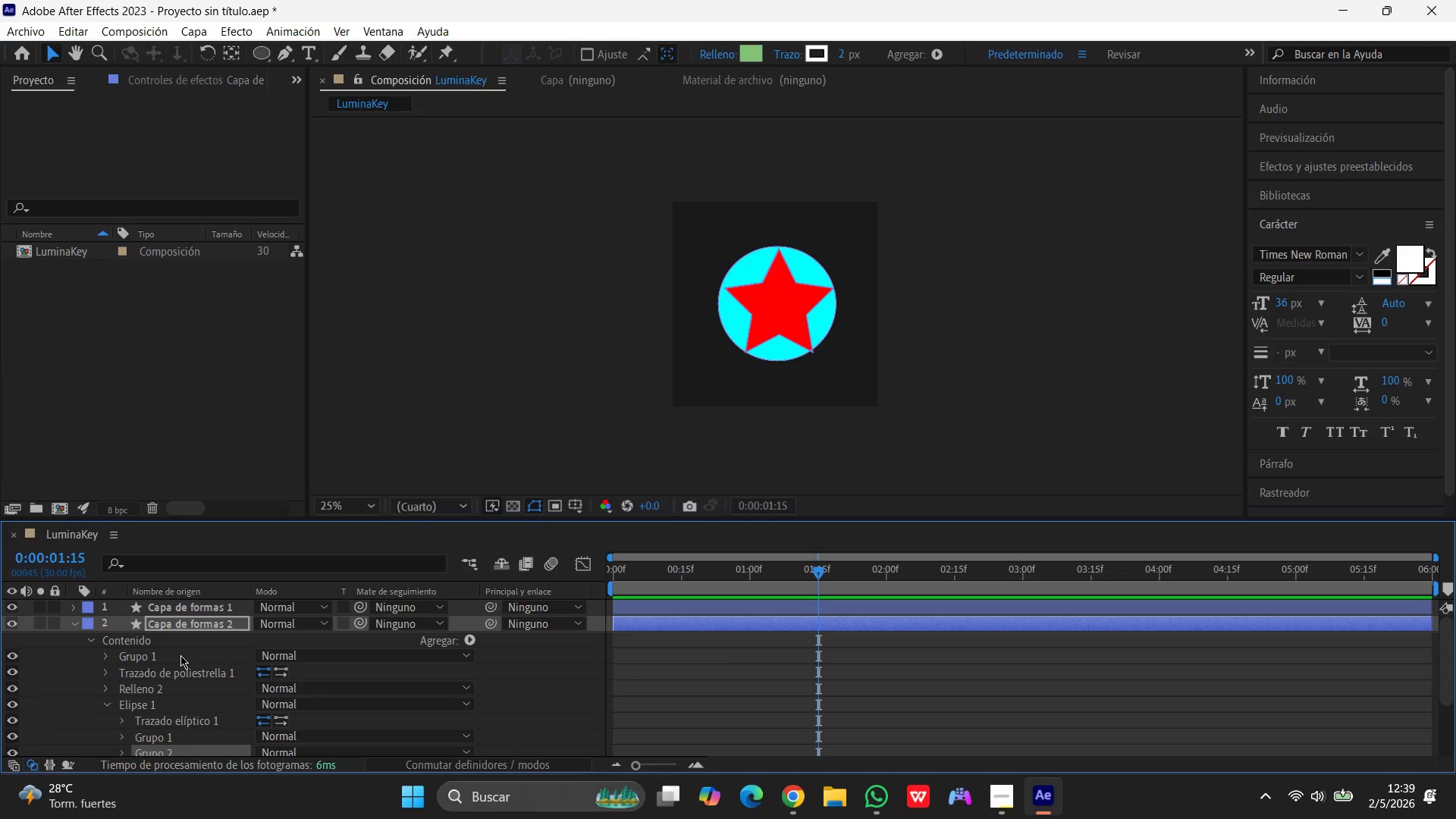 
left_click_drag(start_coordinate=[814, 573], to_coordinate=[813, 602])
 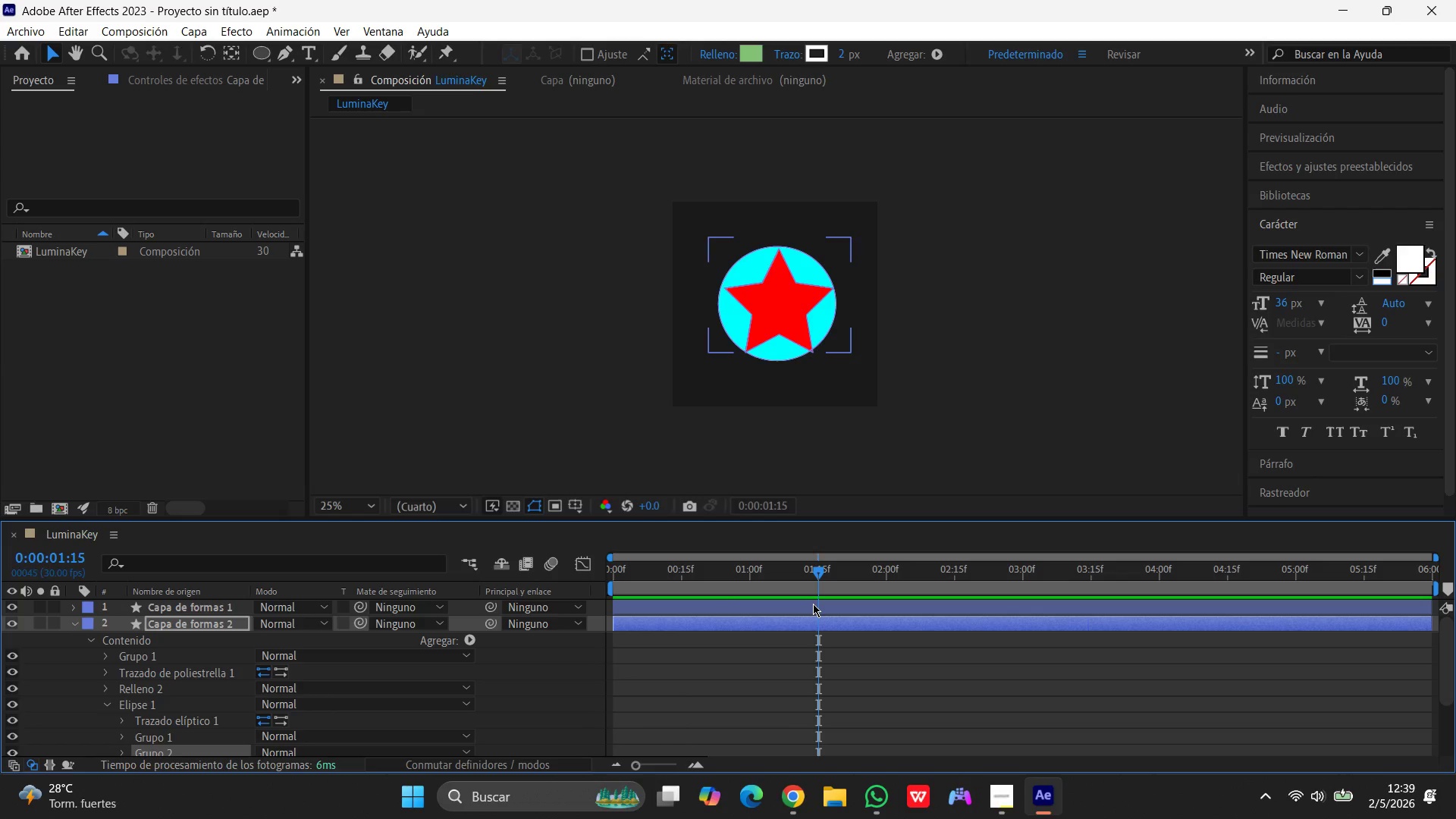 
wait(6.25)
 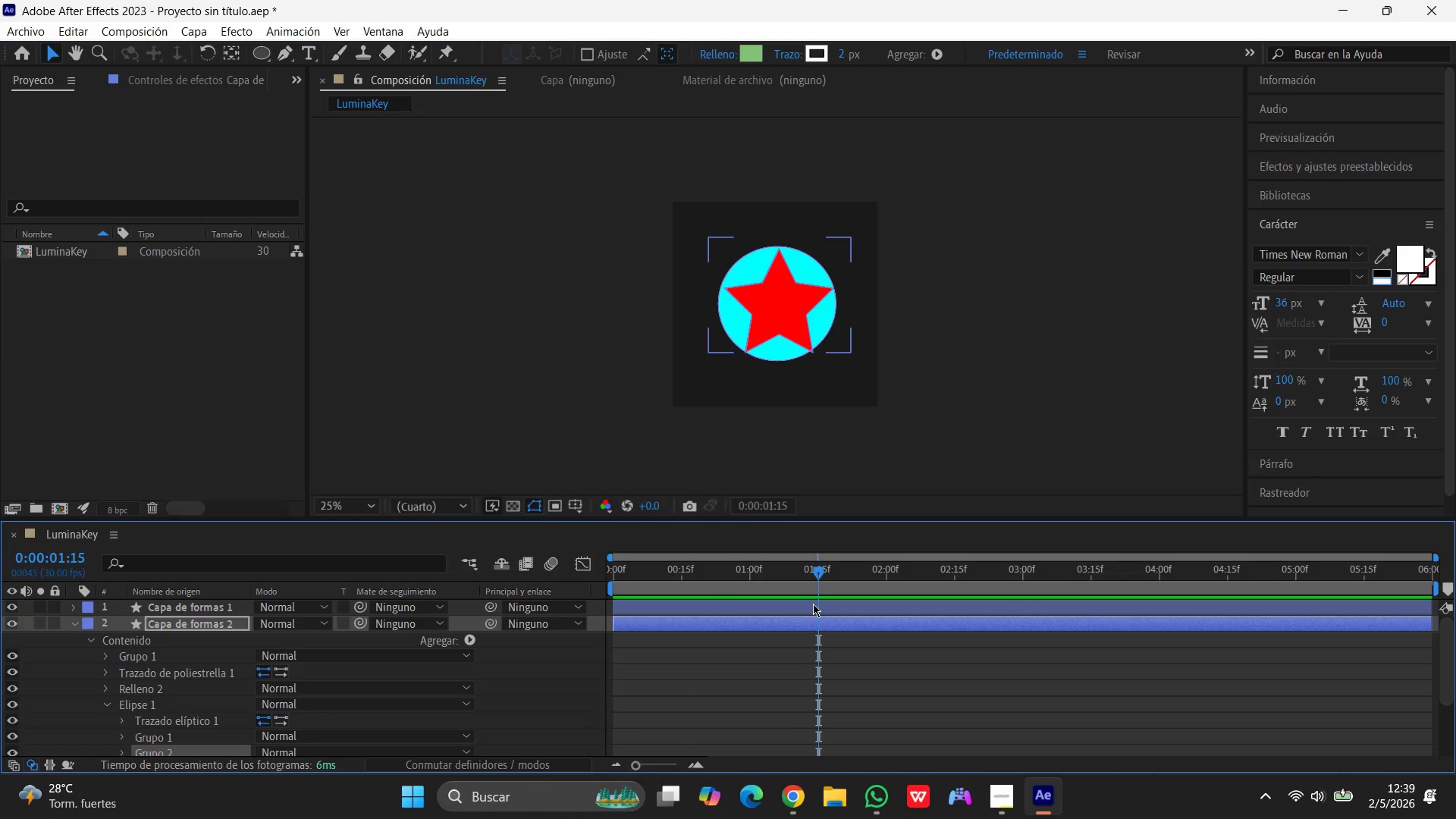 
scroll: coordinate [169, 670], scroll_direction: down, amount: 4.0
 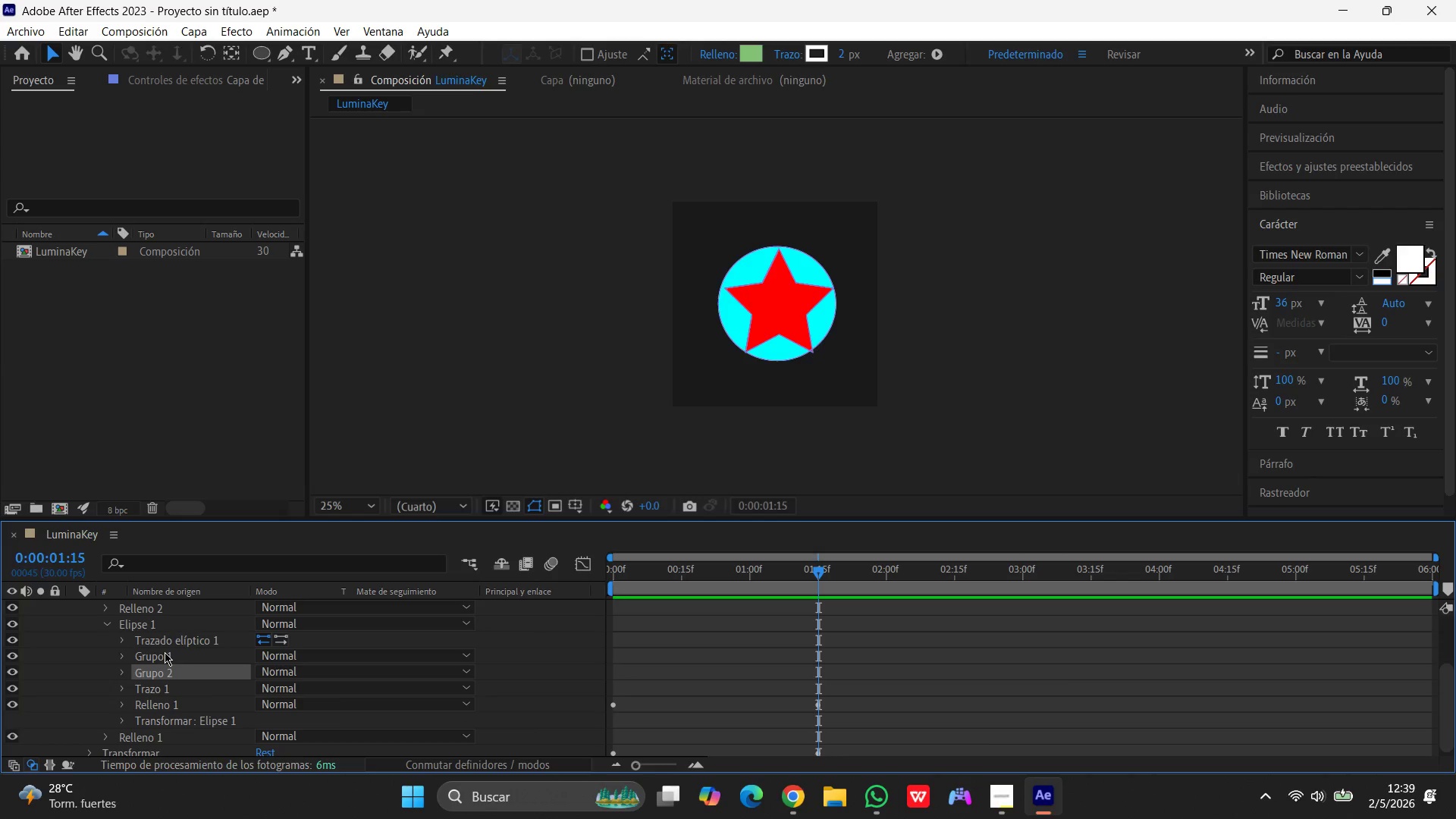 
left_click([165, 652])
 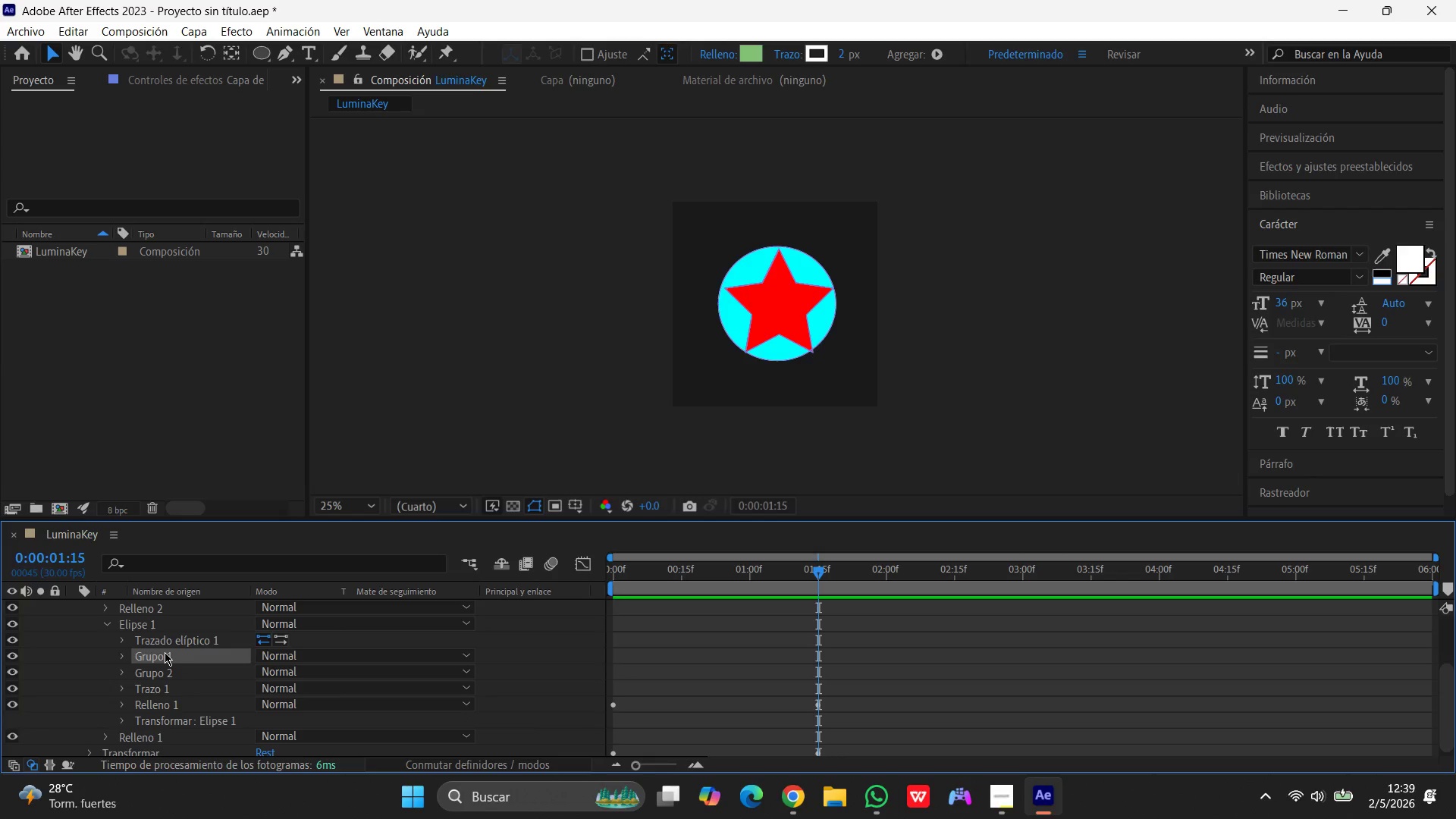 
key(Delete)
 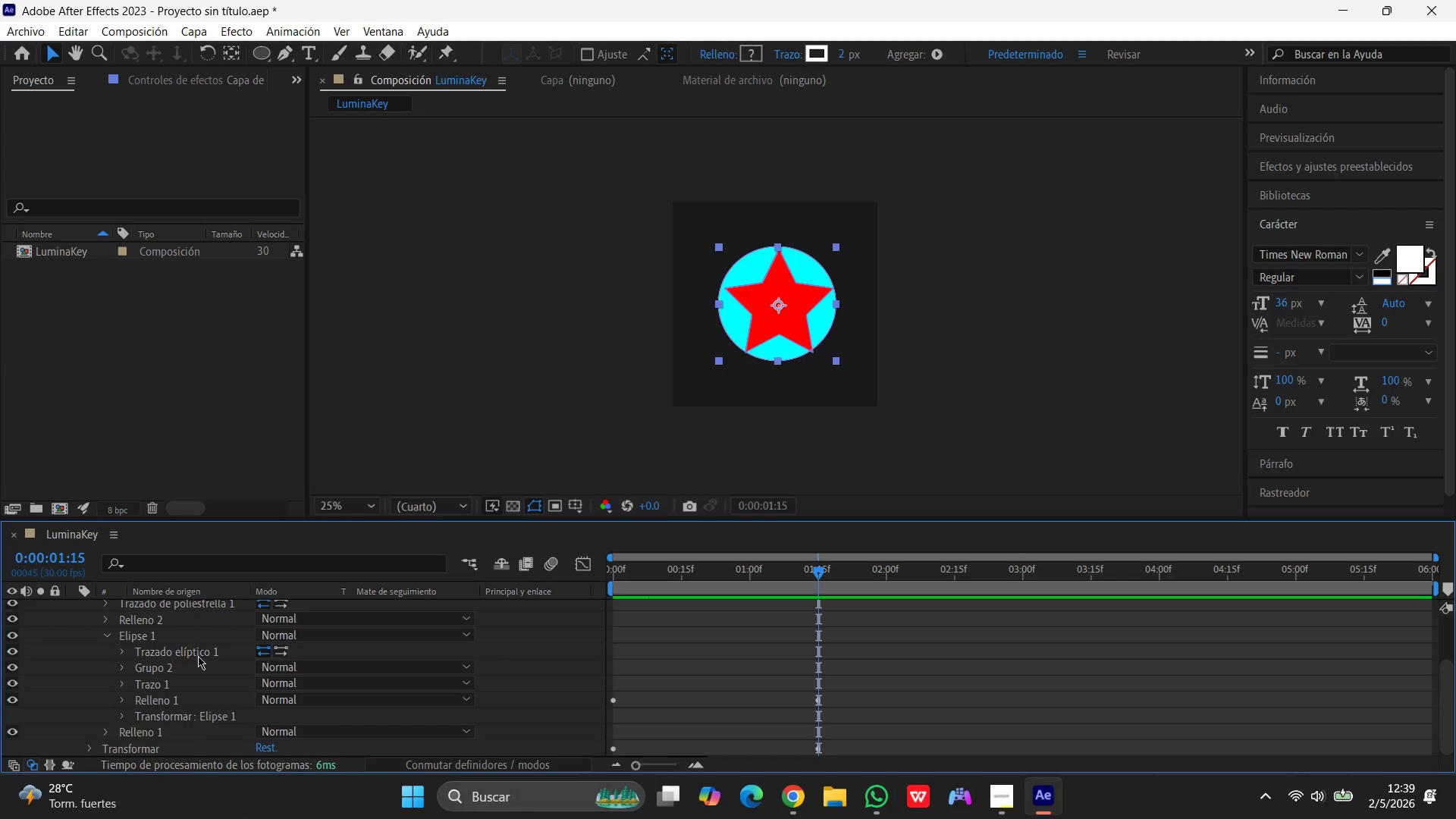 
wait(14.44)
 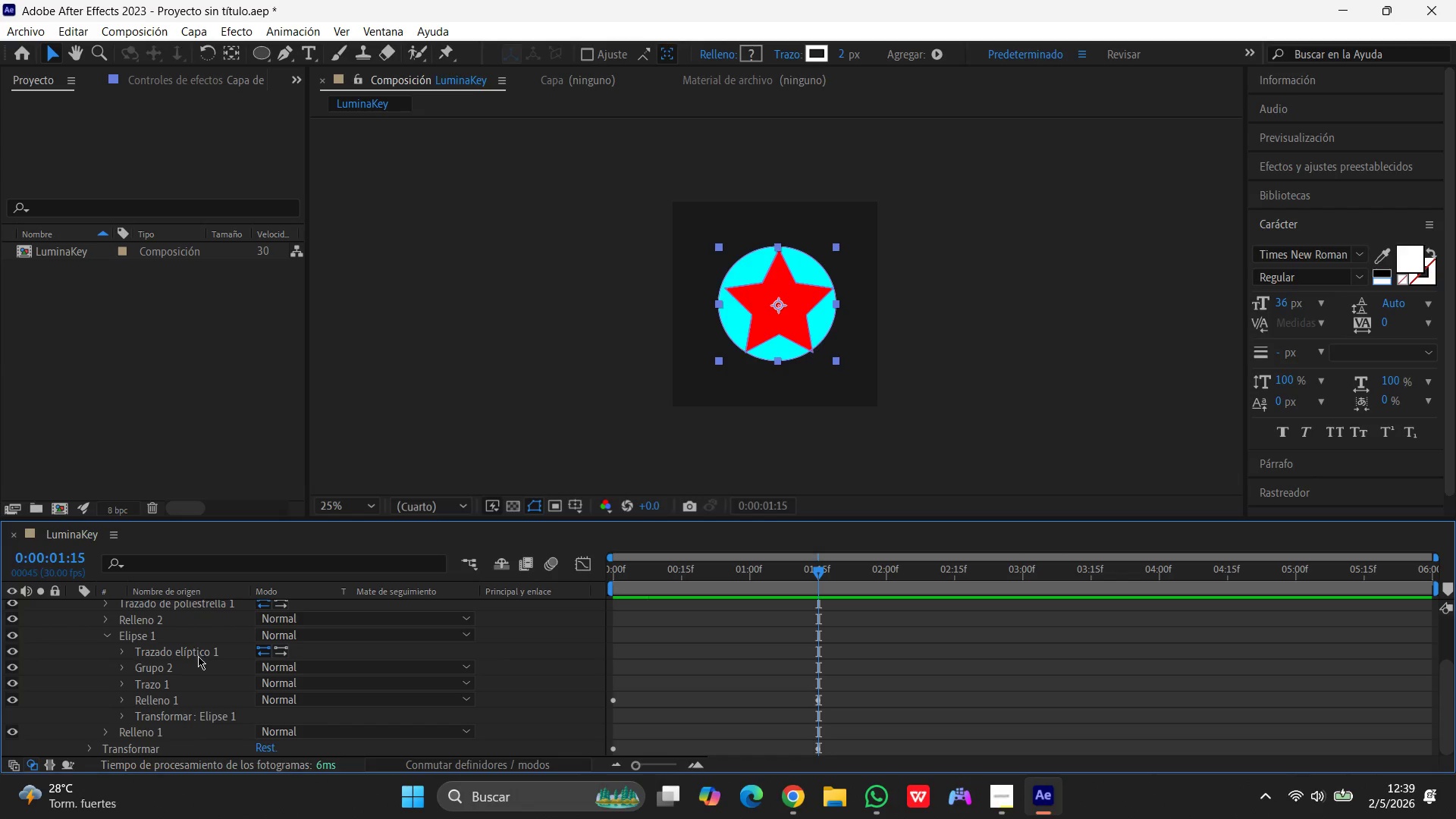 
left_click([139, 635])
 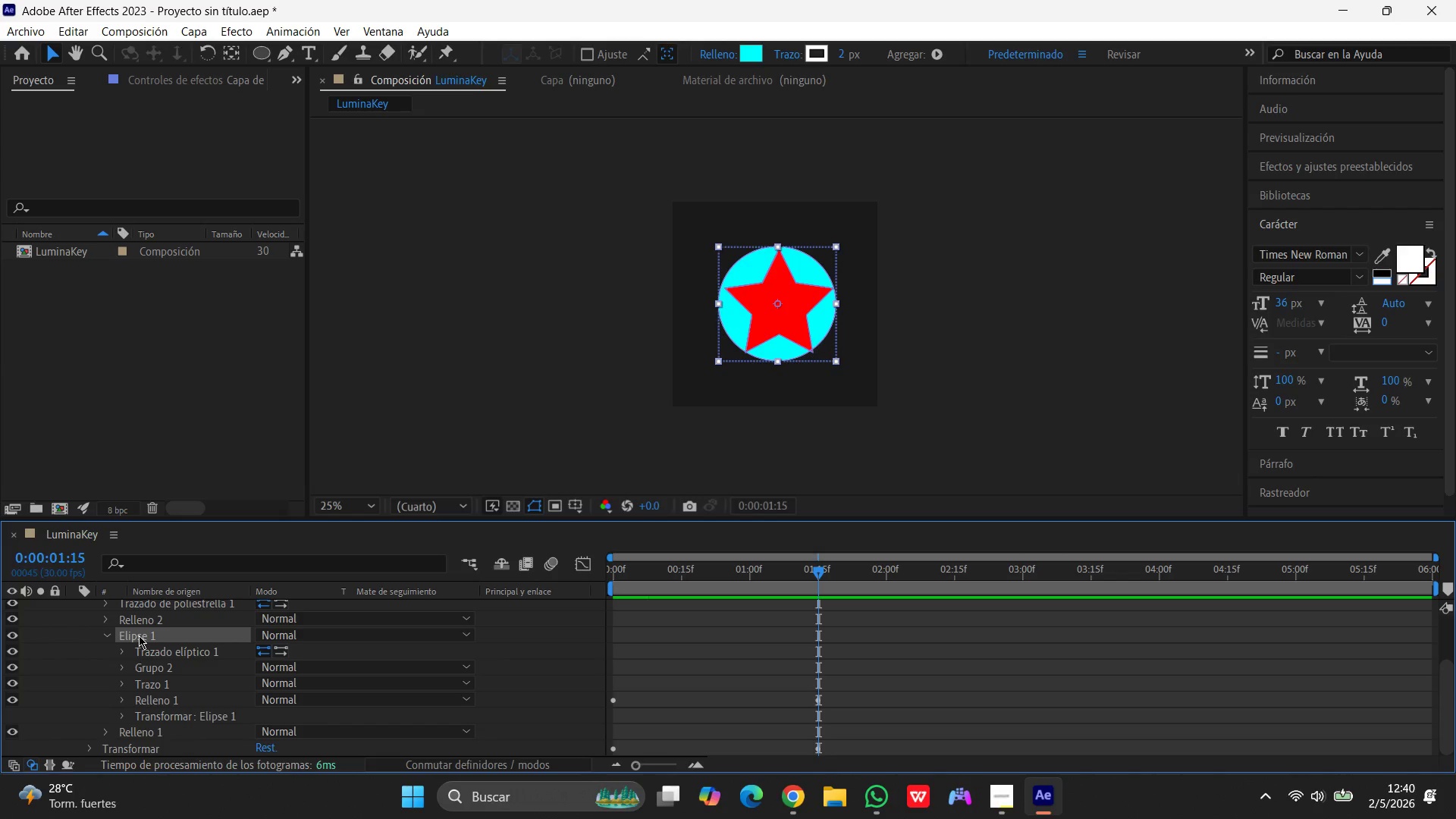 
wait(11.81)
 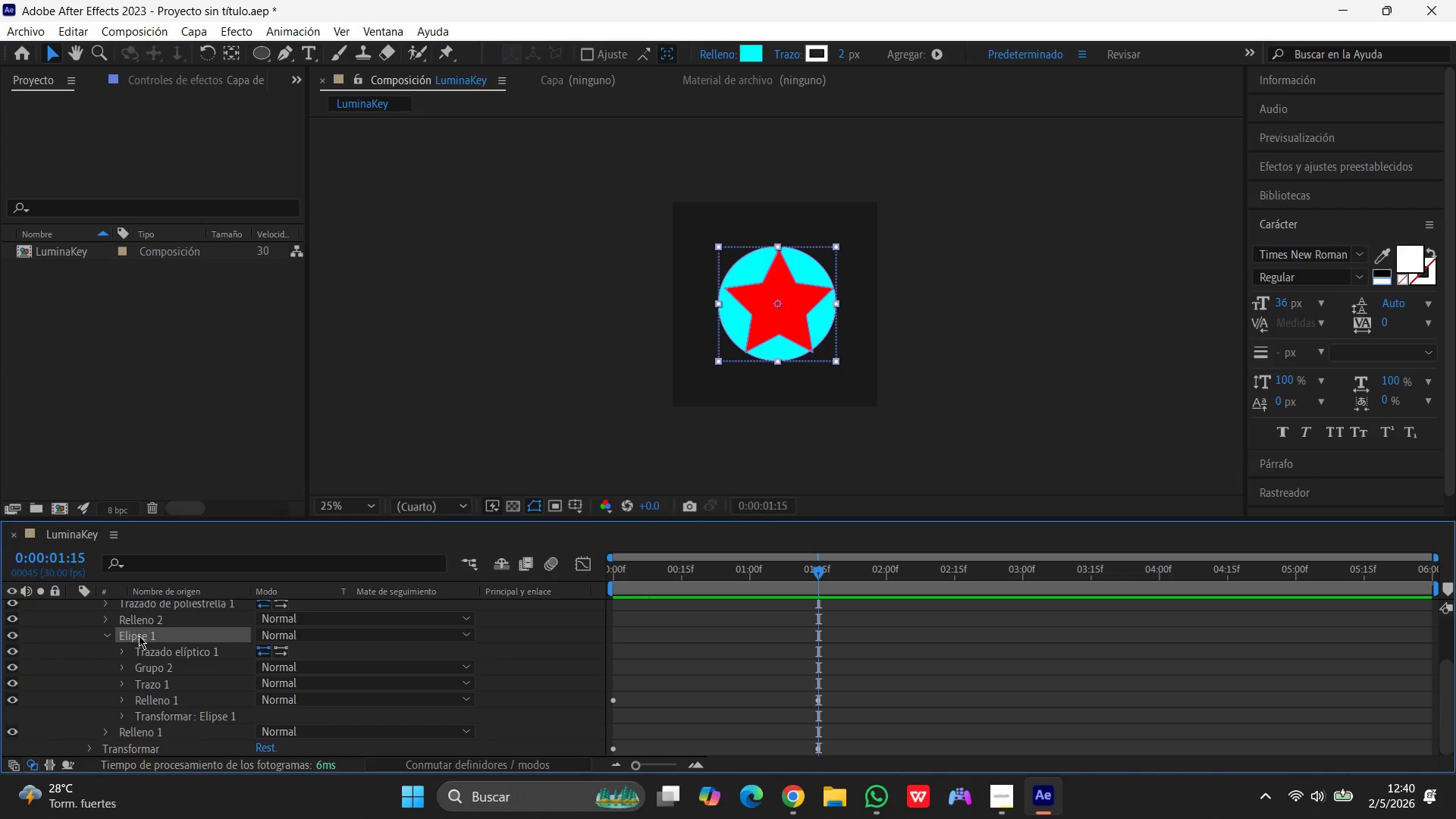 
left_click_drag(start_coordinate=[139, 635], to_coordinate=[152, 670])
 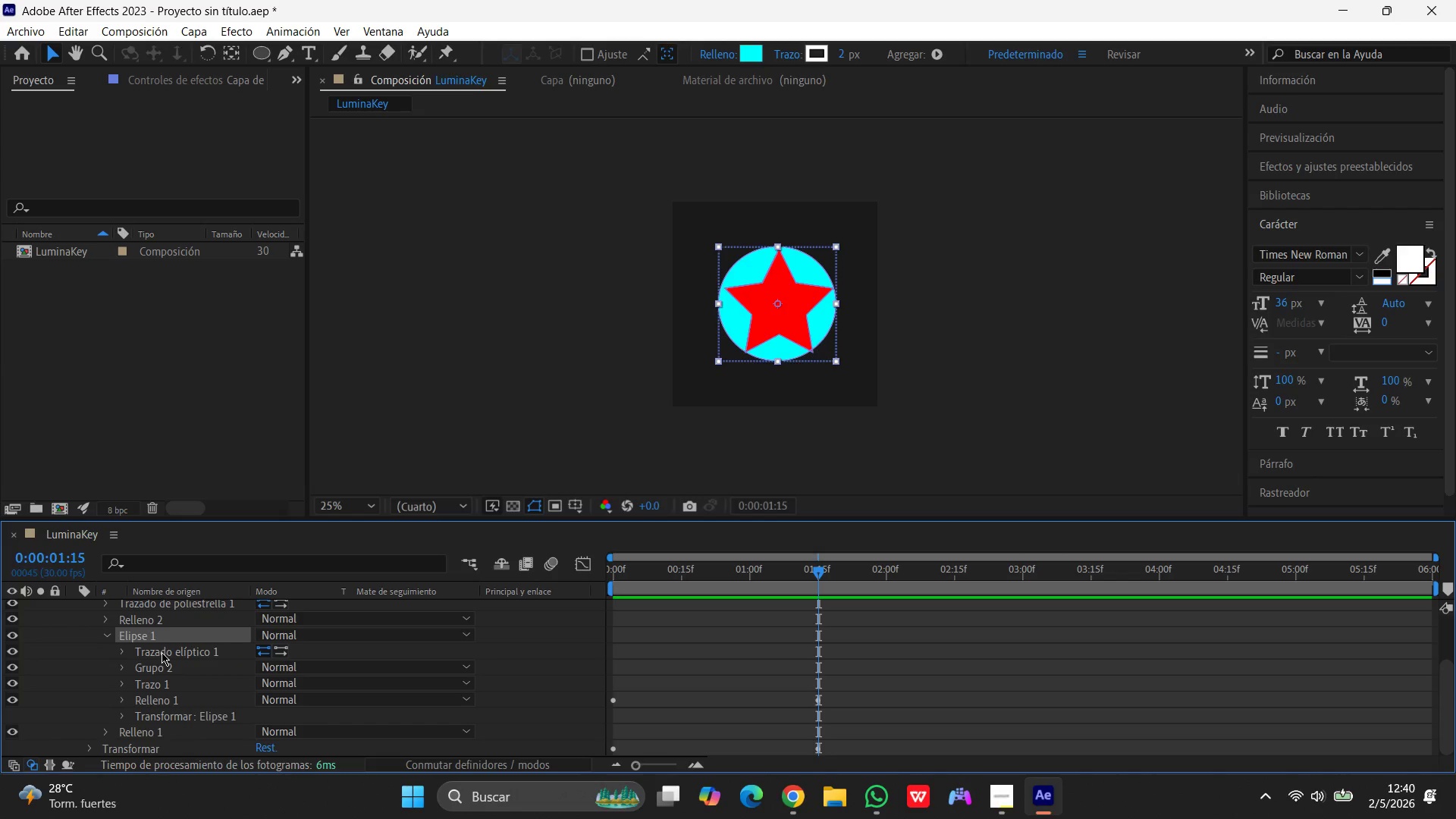 
left_click_drag(start_coordinate=[162, 652], to_coordinate=[162, 664])
 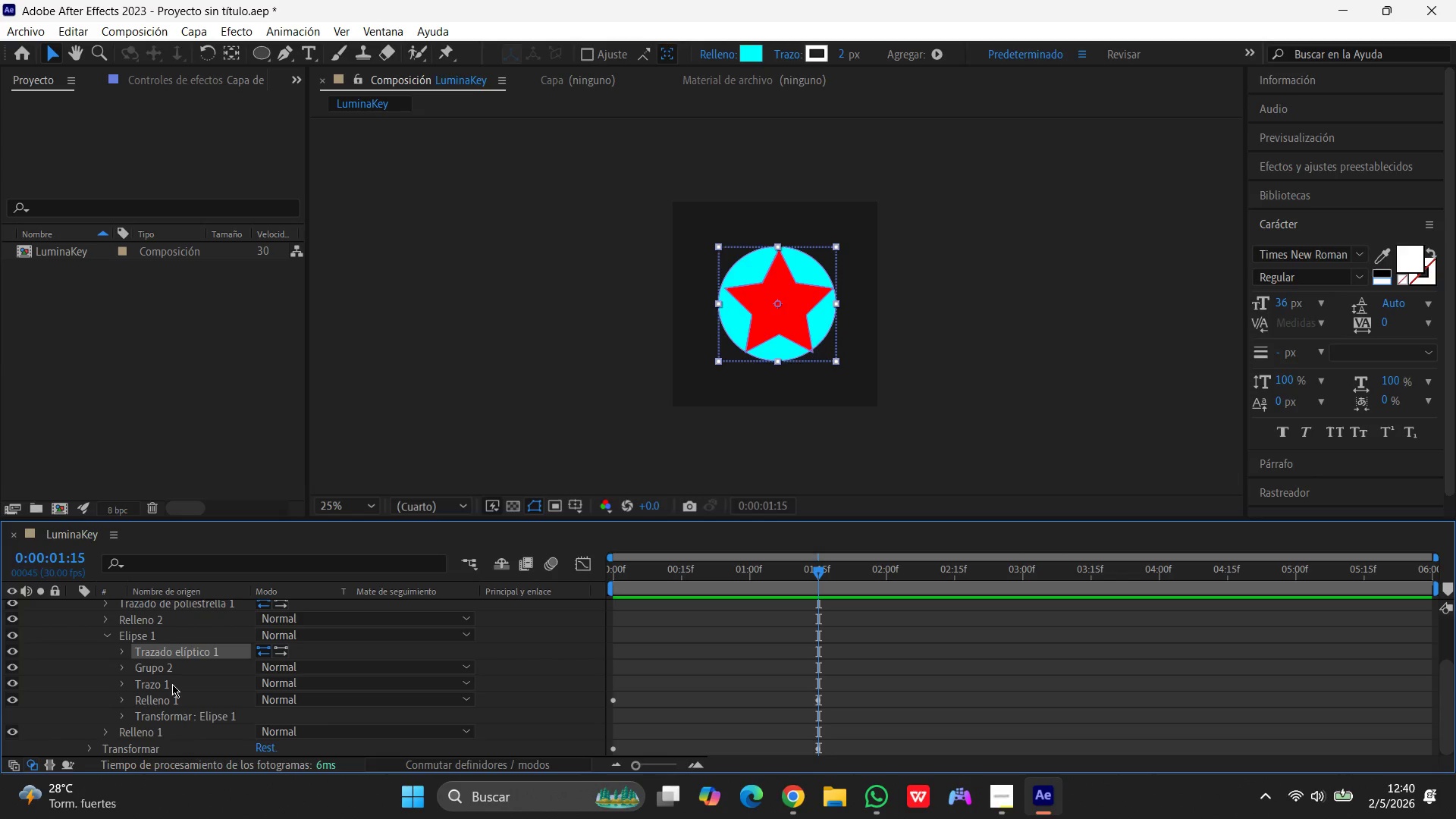 
wait(13.69)
 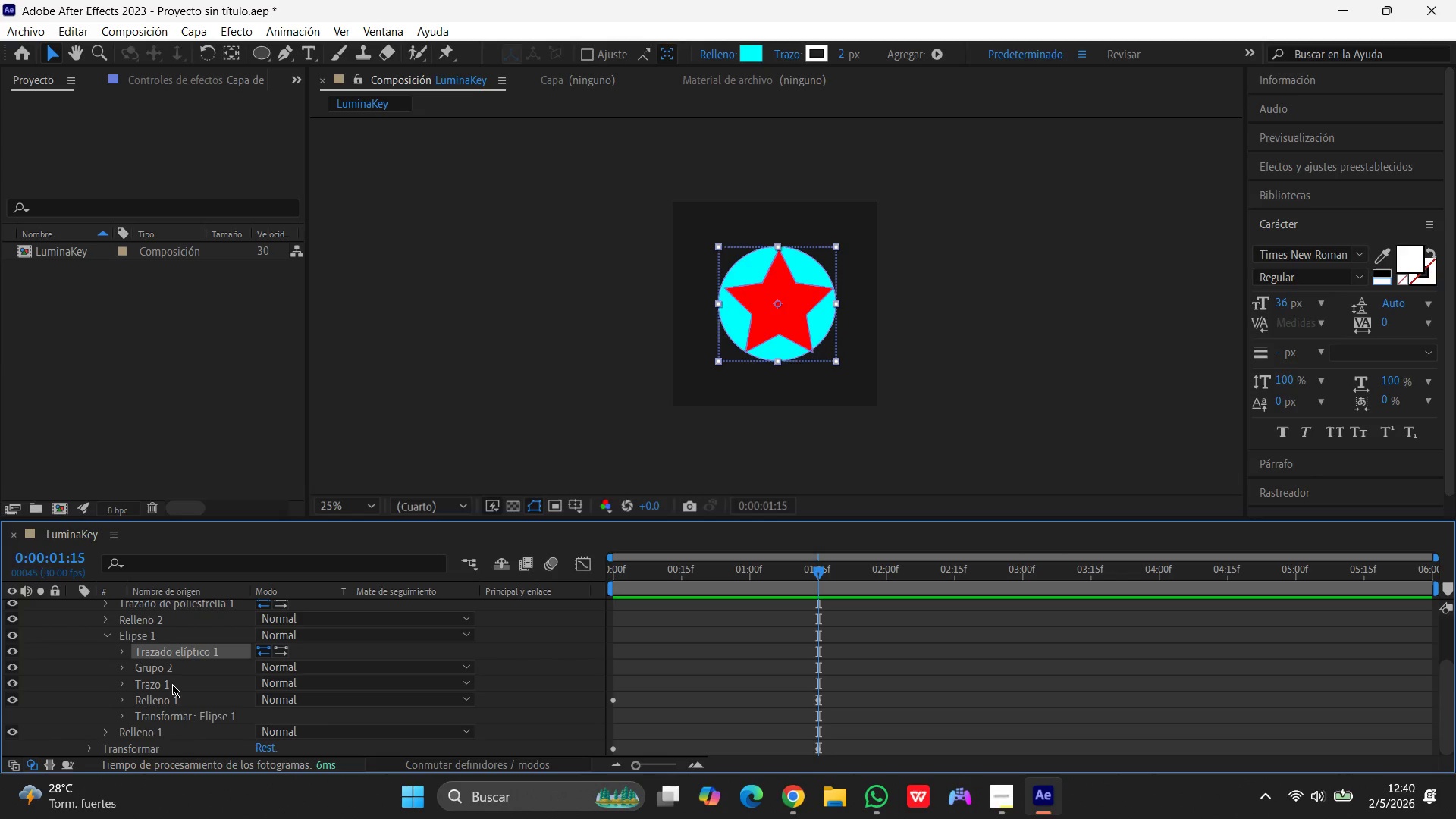 
left_click_drag(start_coordinate=[146, 632], to_coordinate=[163, 676])
 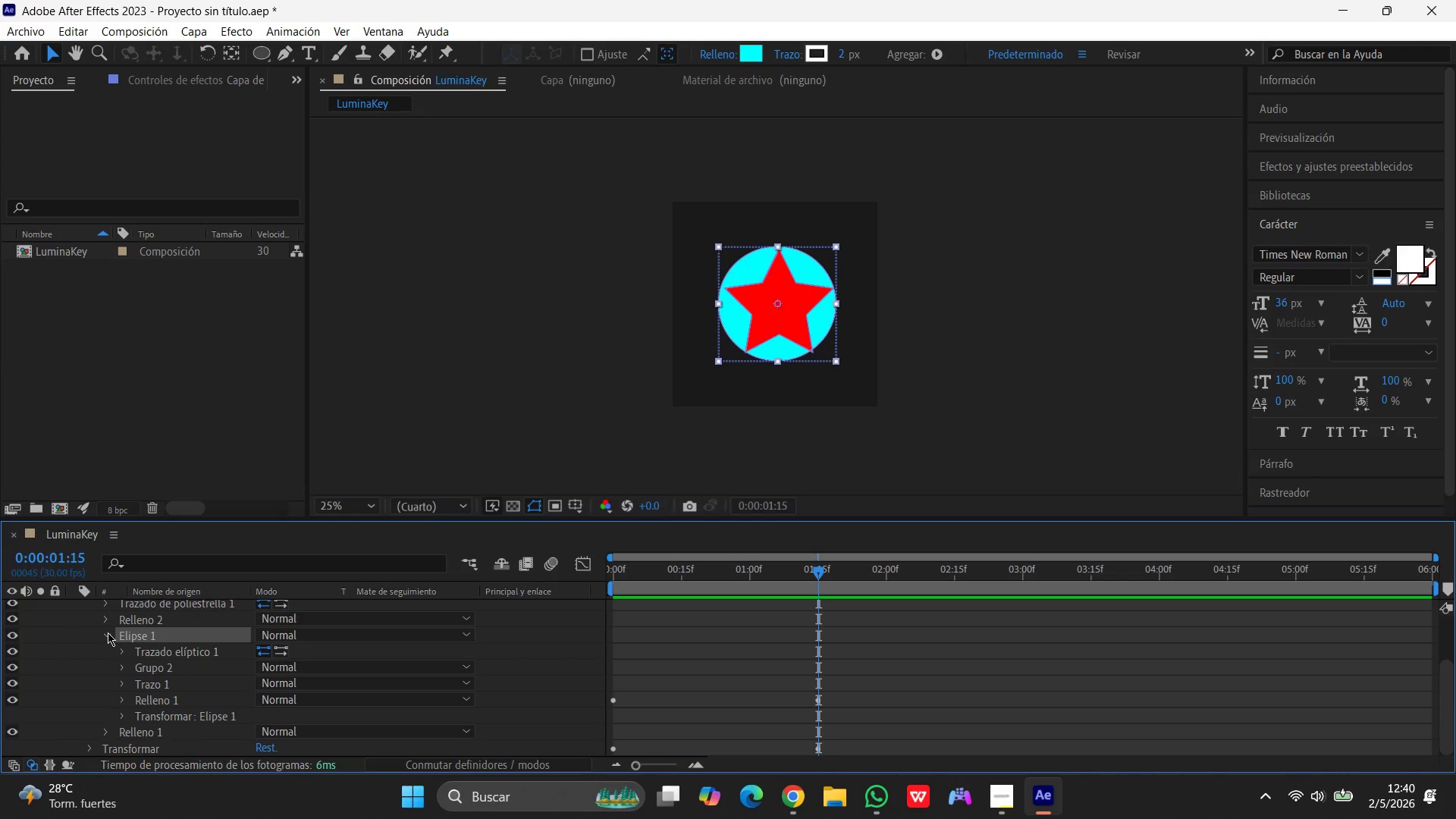 
left_click([108, 632])
 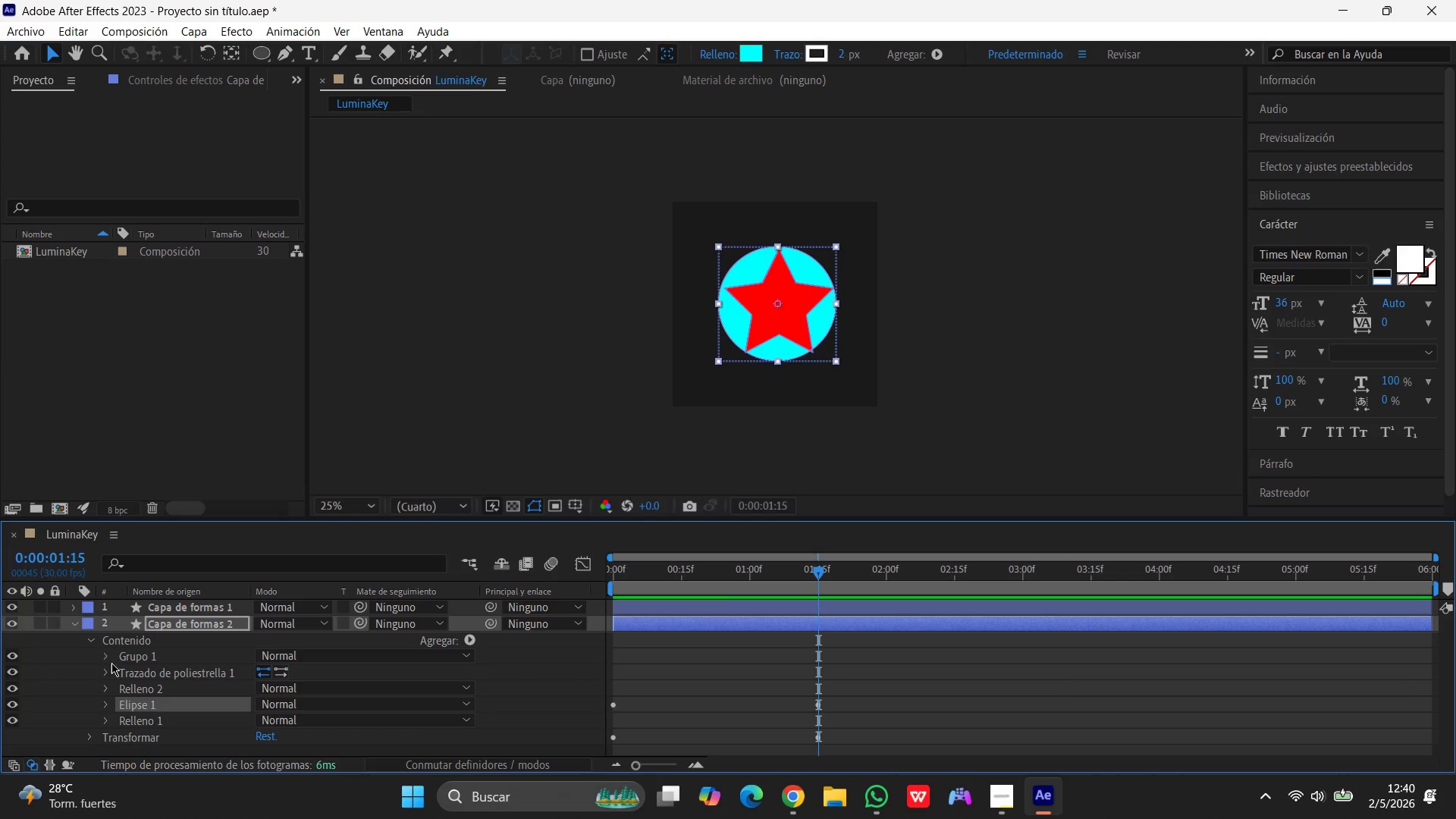 
left_click([91, 639])
 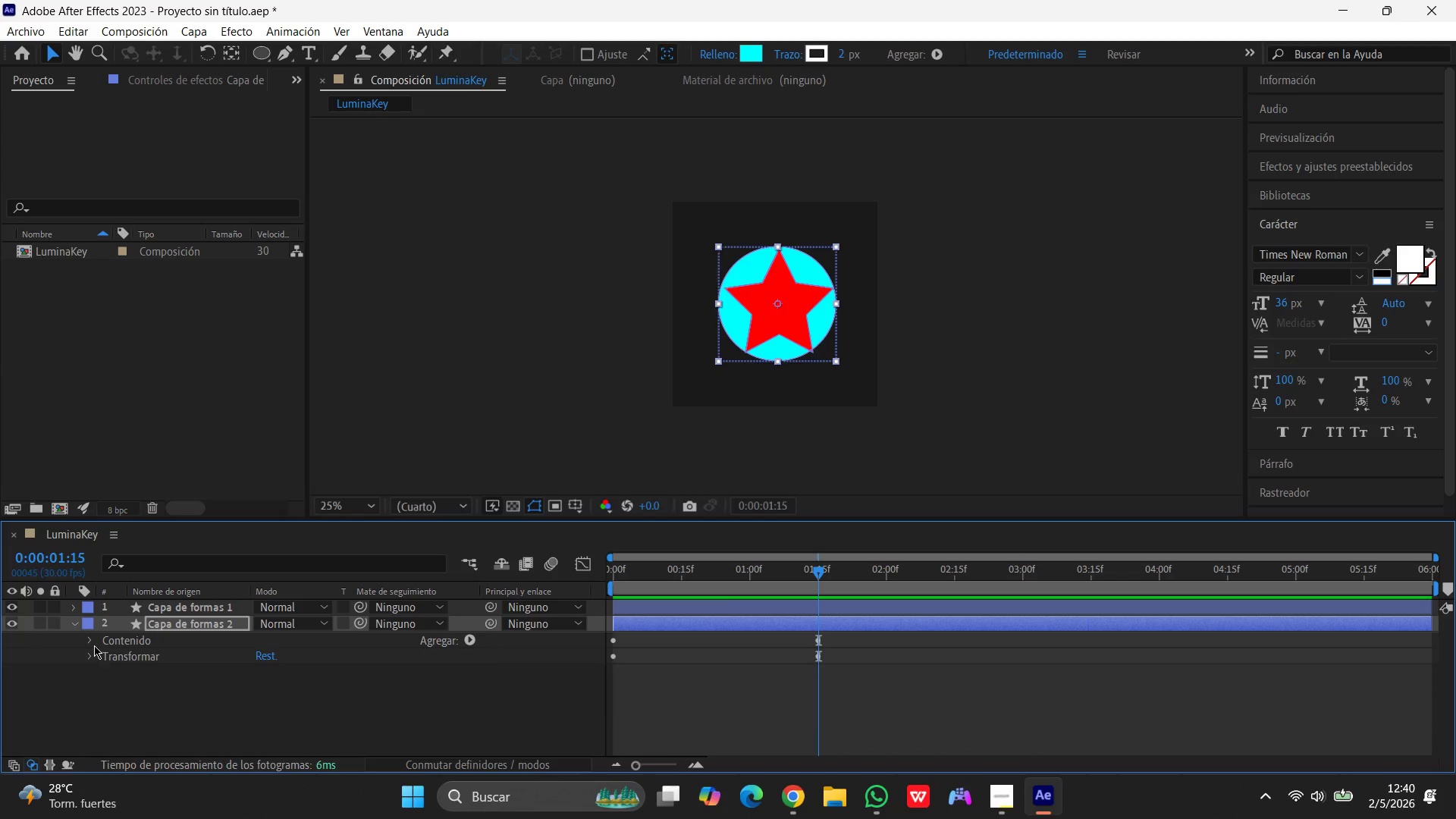 
left_click([93, 641])
 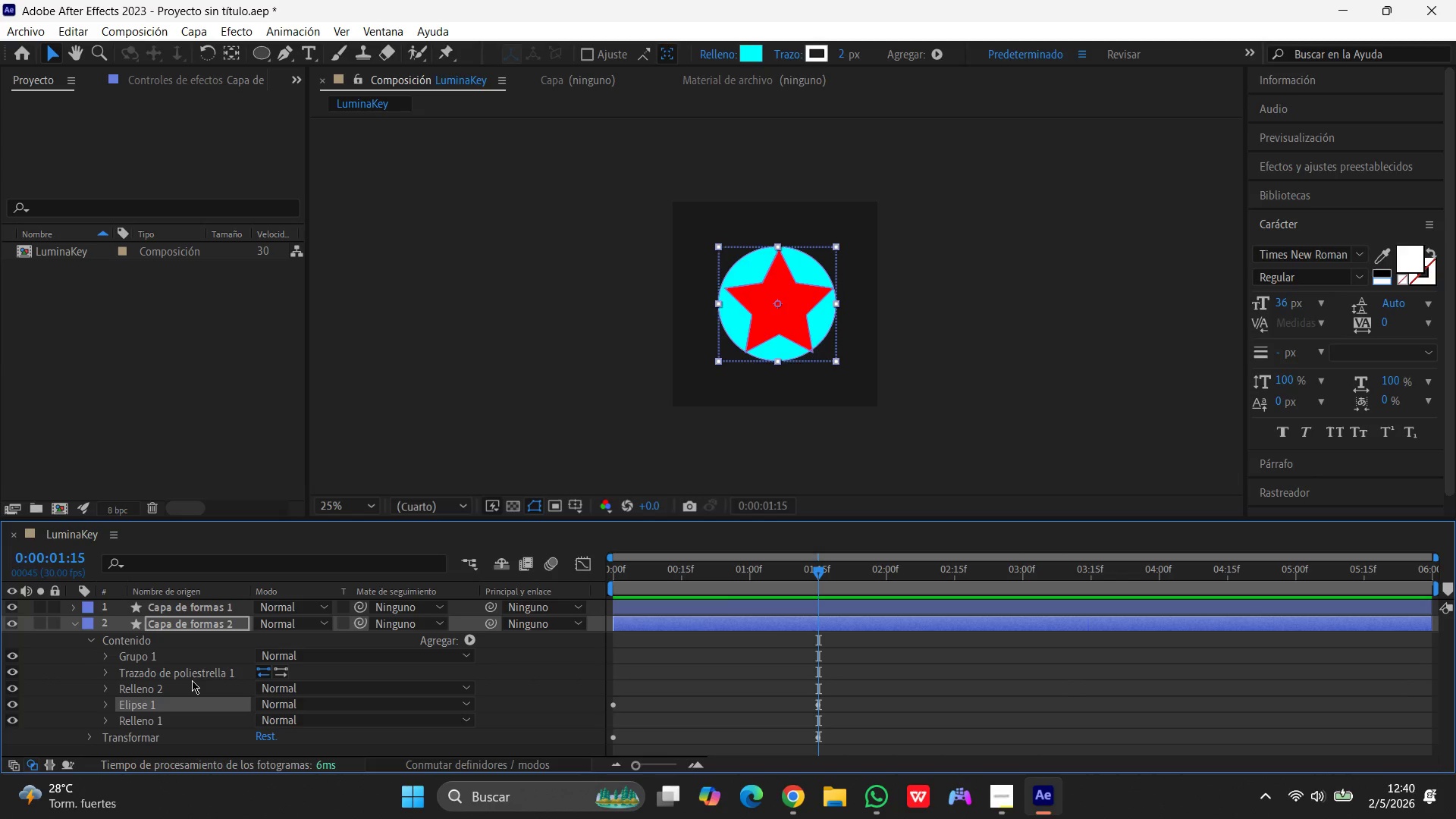 
scroll: coordinate [192, 680], scroll_direction: down, amount: 2.0
 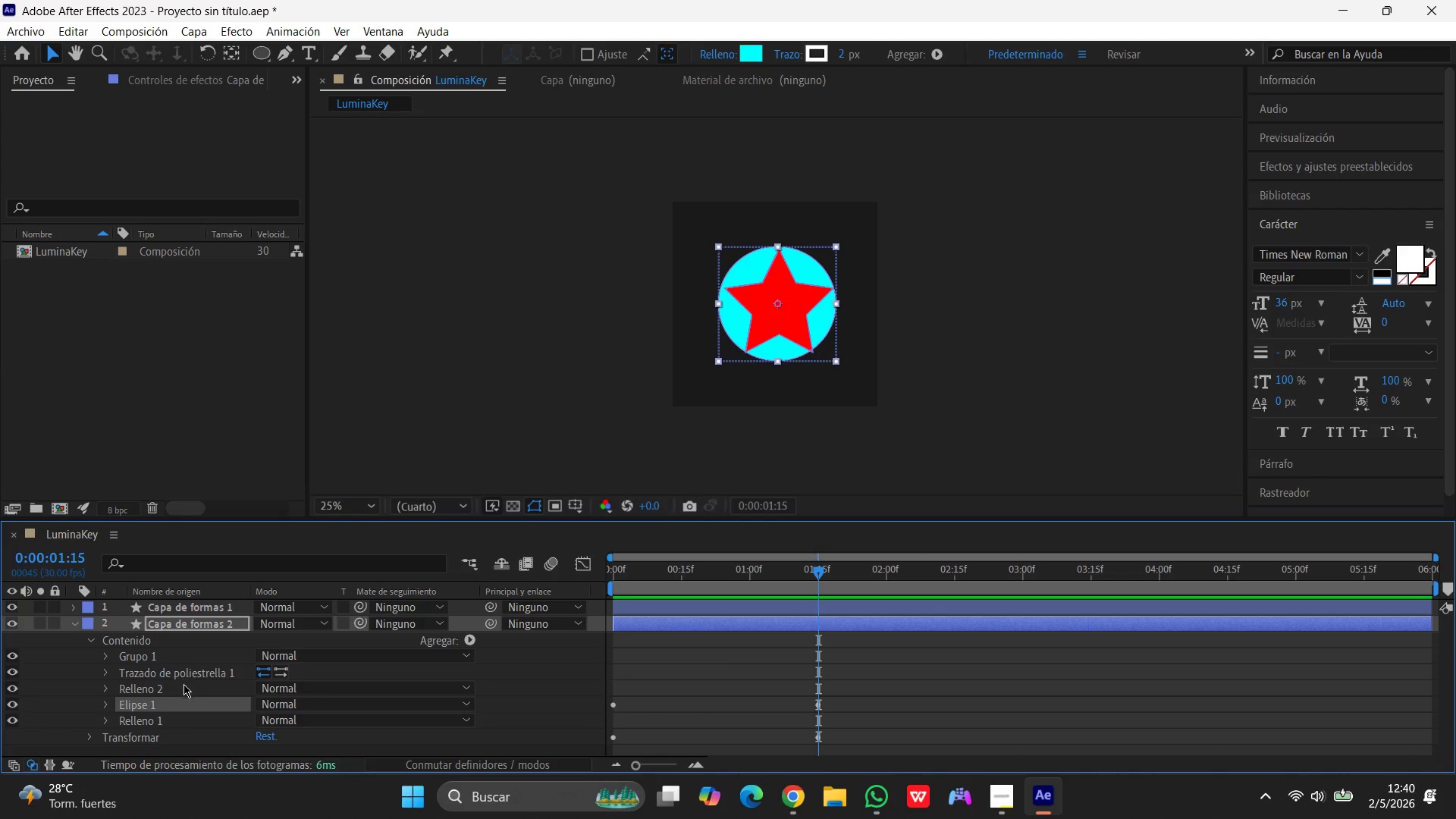 
wait(12.8)
 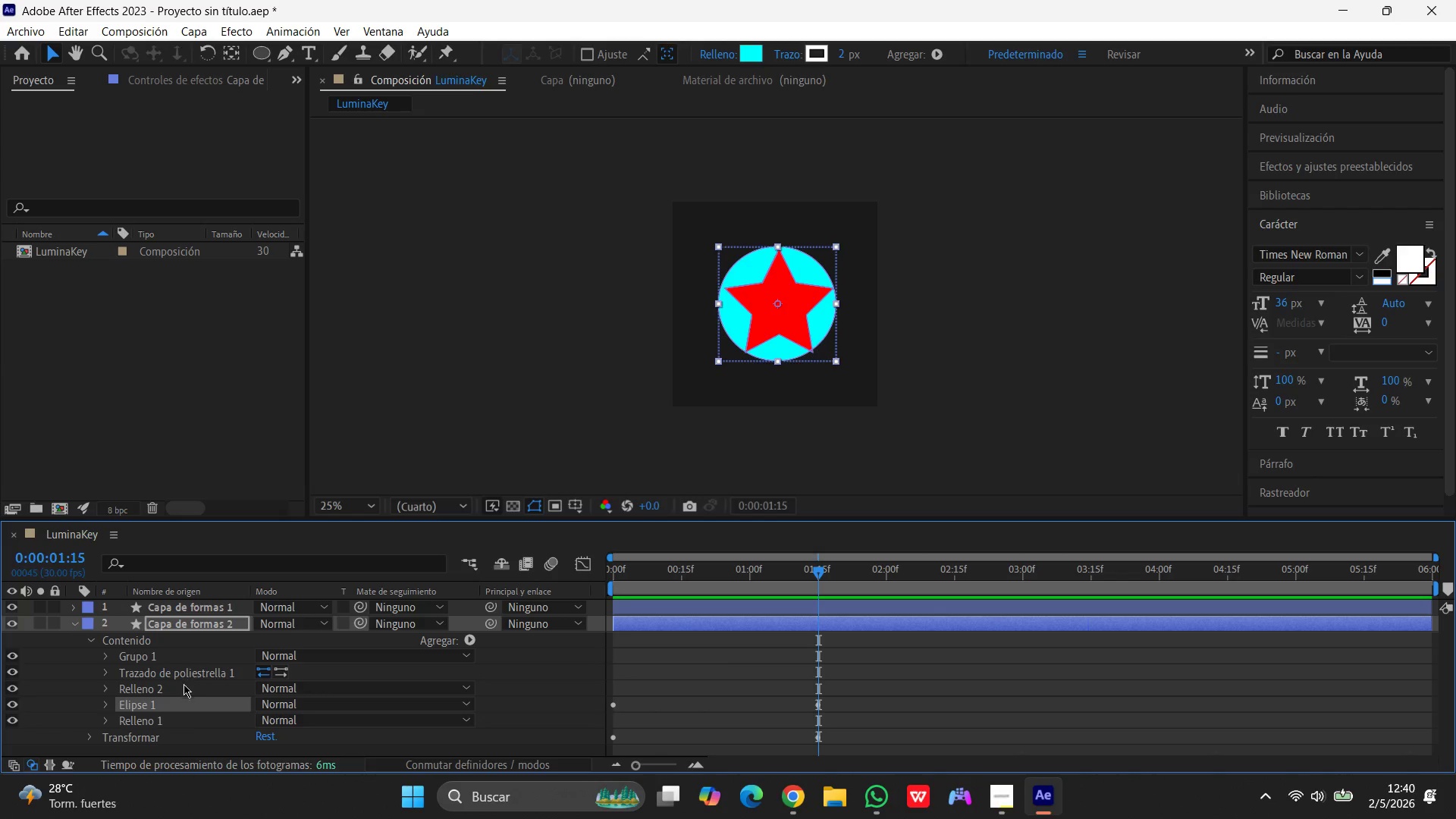 
left_click([103, 703])
 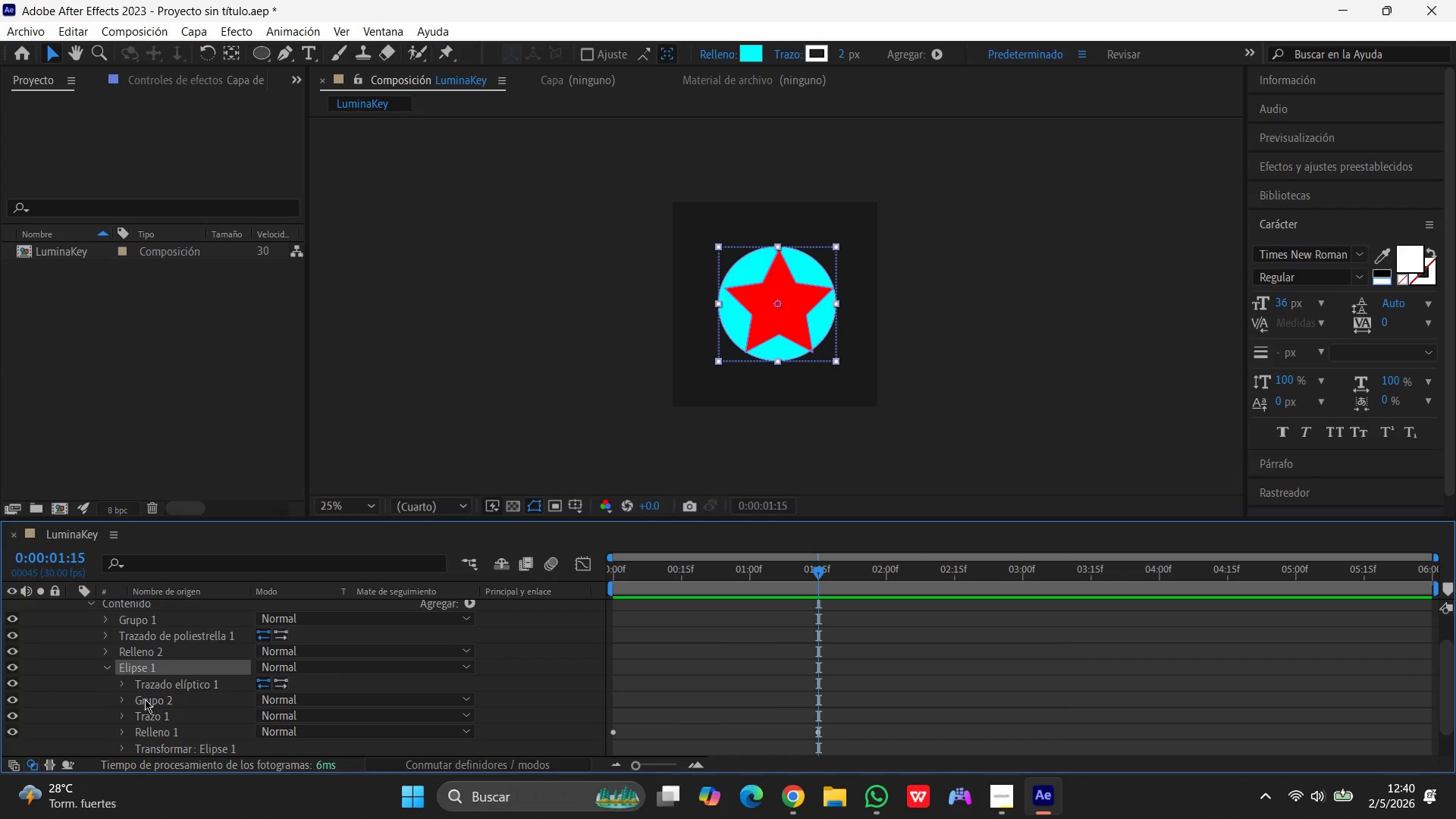 
left_click_drag(start_coordinate=[146, 700], to_coordinate=[136, 656])
 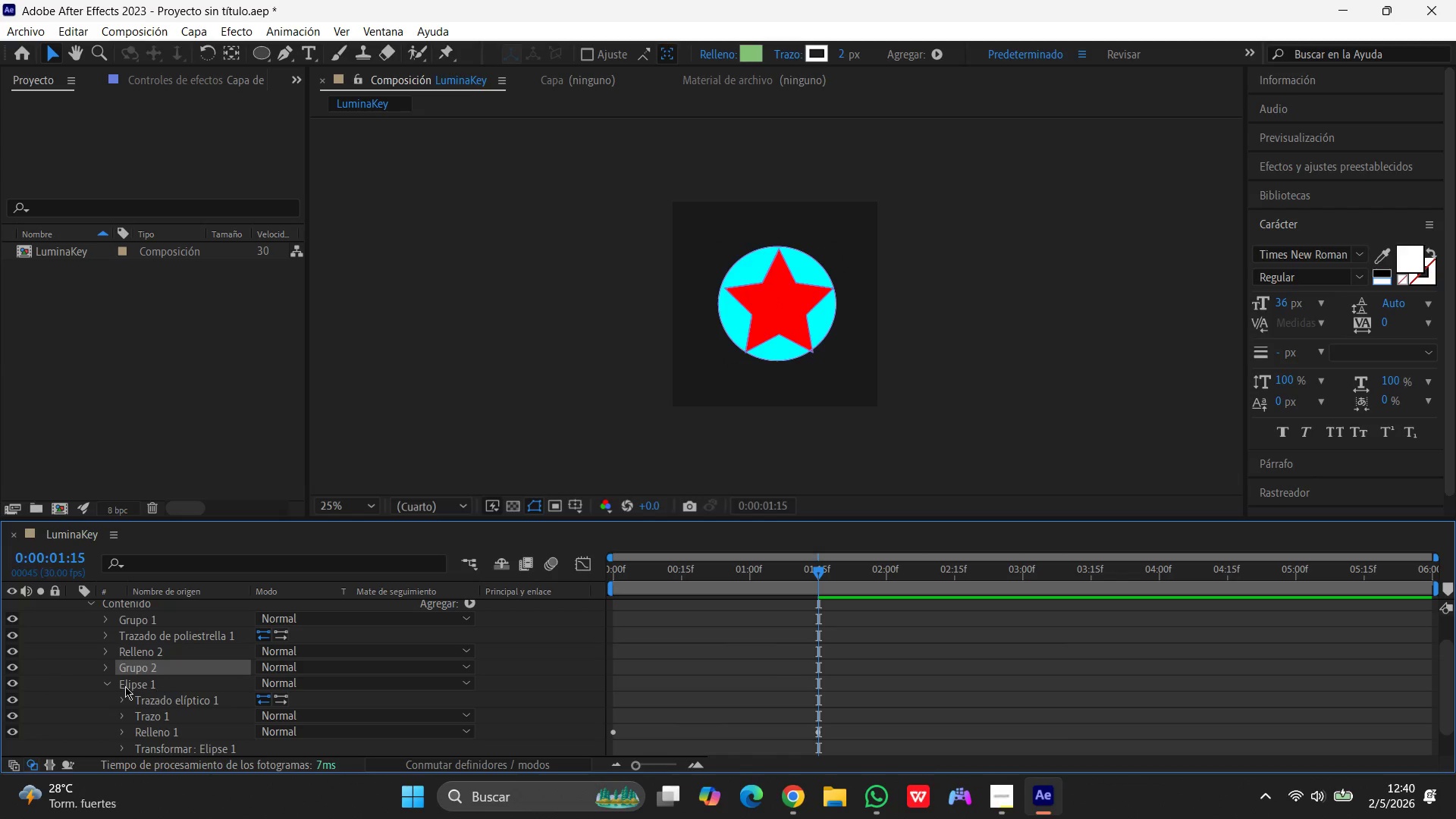 
left_click([105, 680])
 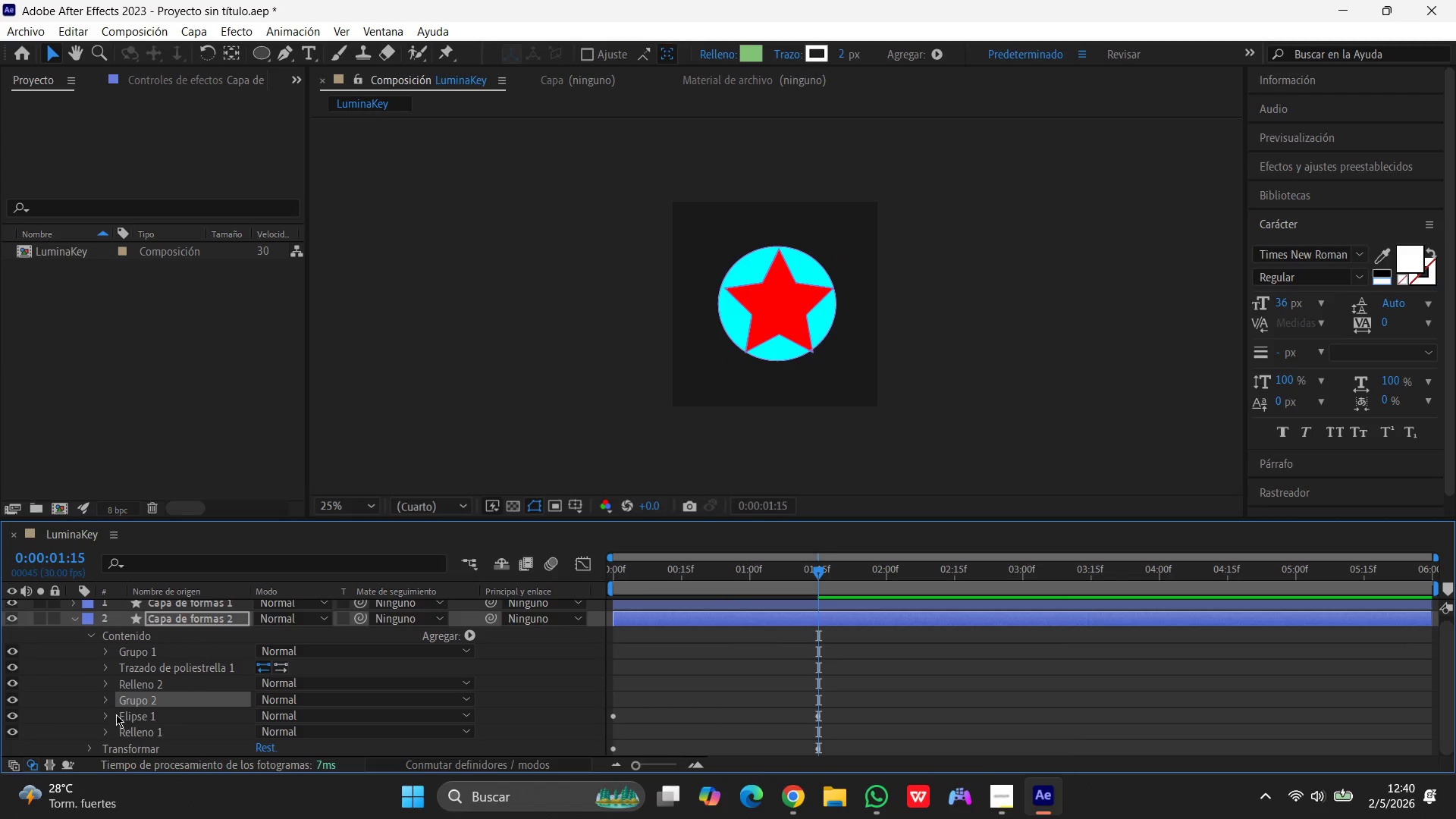 
wait(5.94)
 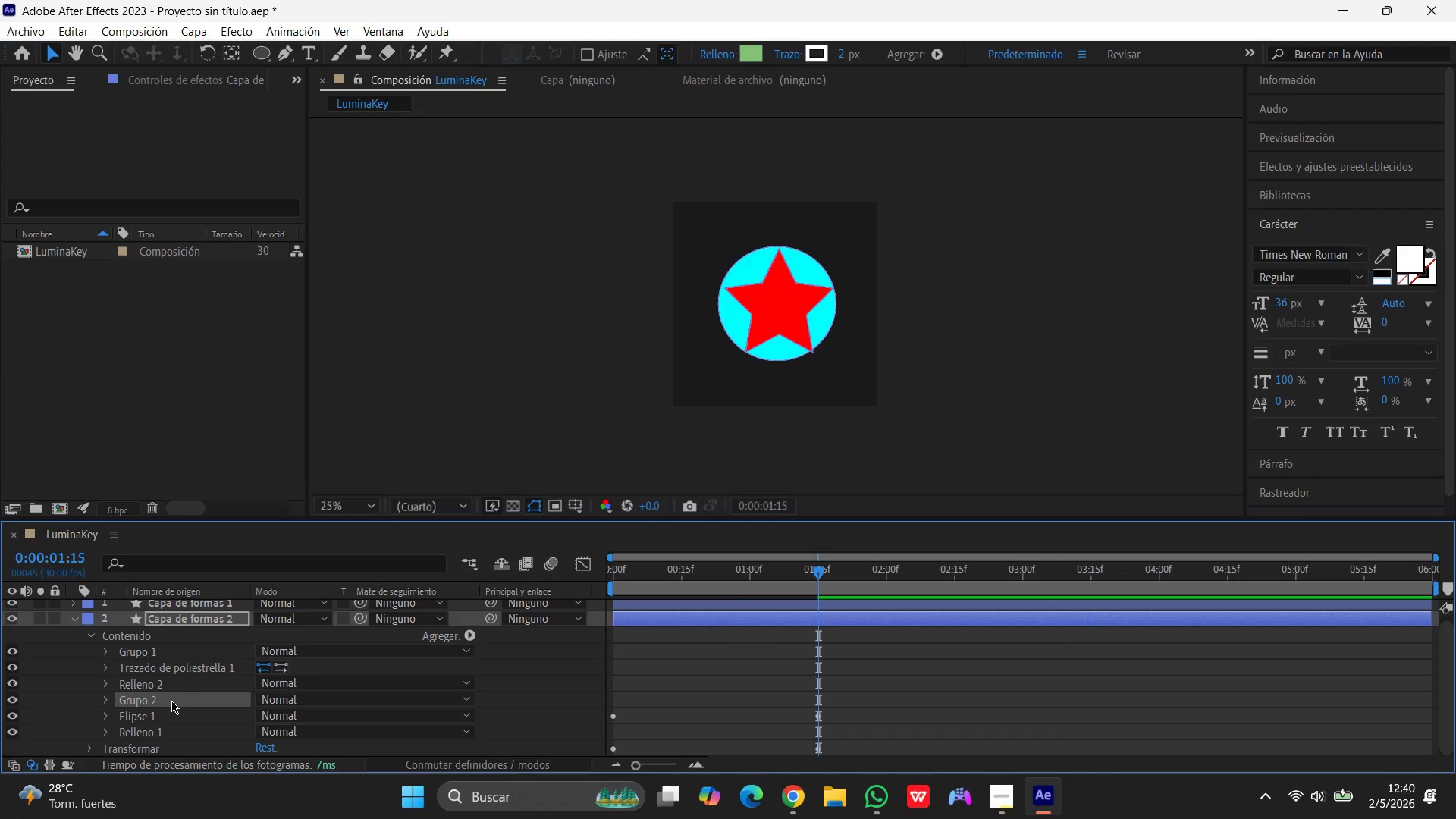 
left_click([106, 714])
 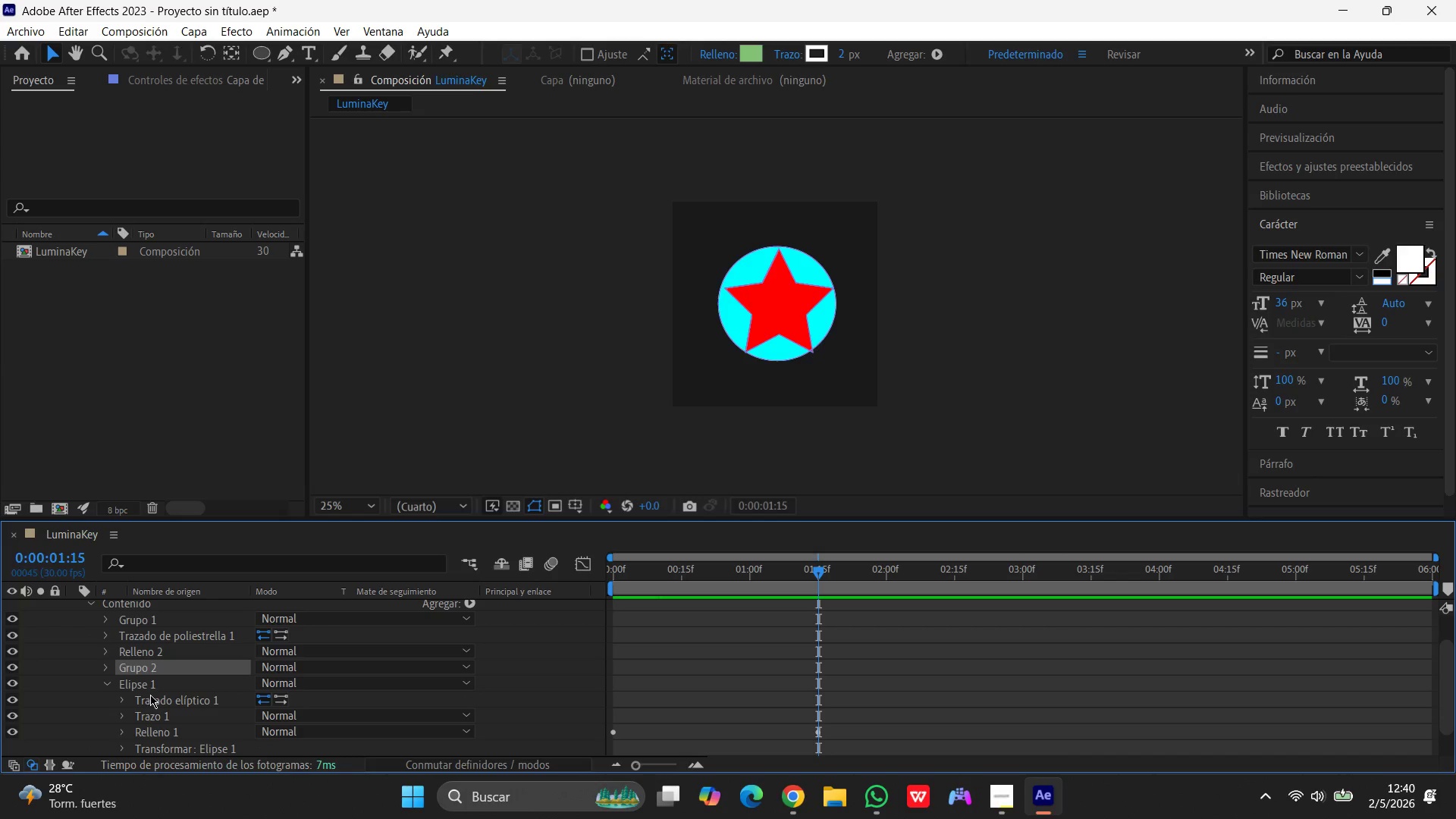 
left_click([152, 701])
 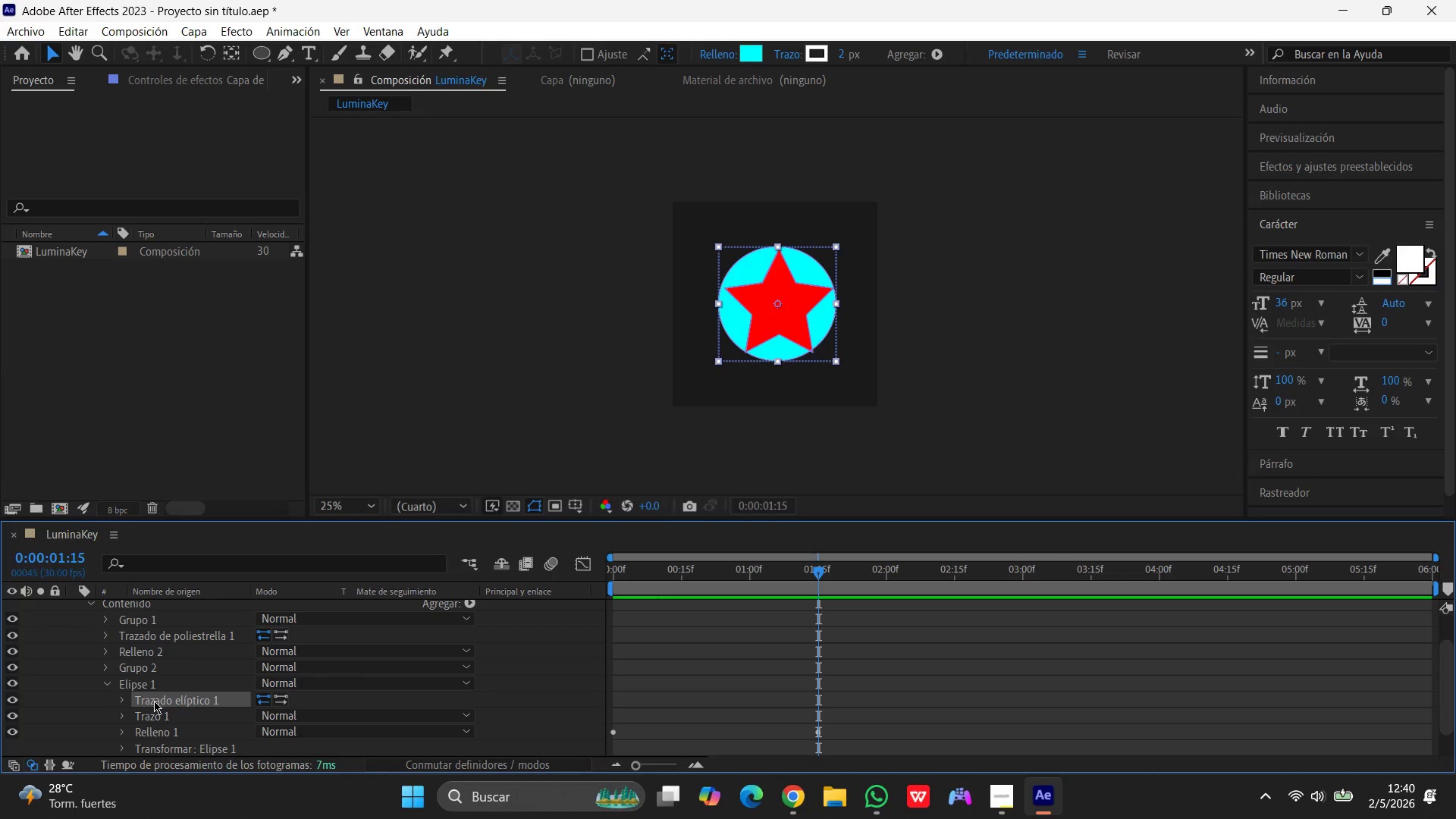 
left_click_drag(start_coordinate=[154, 701], to_coordinate=[168, 673])
 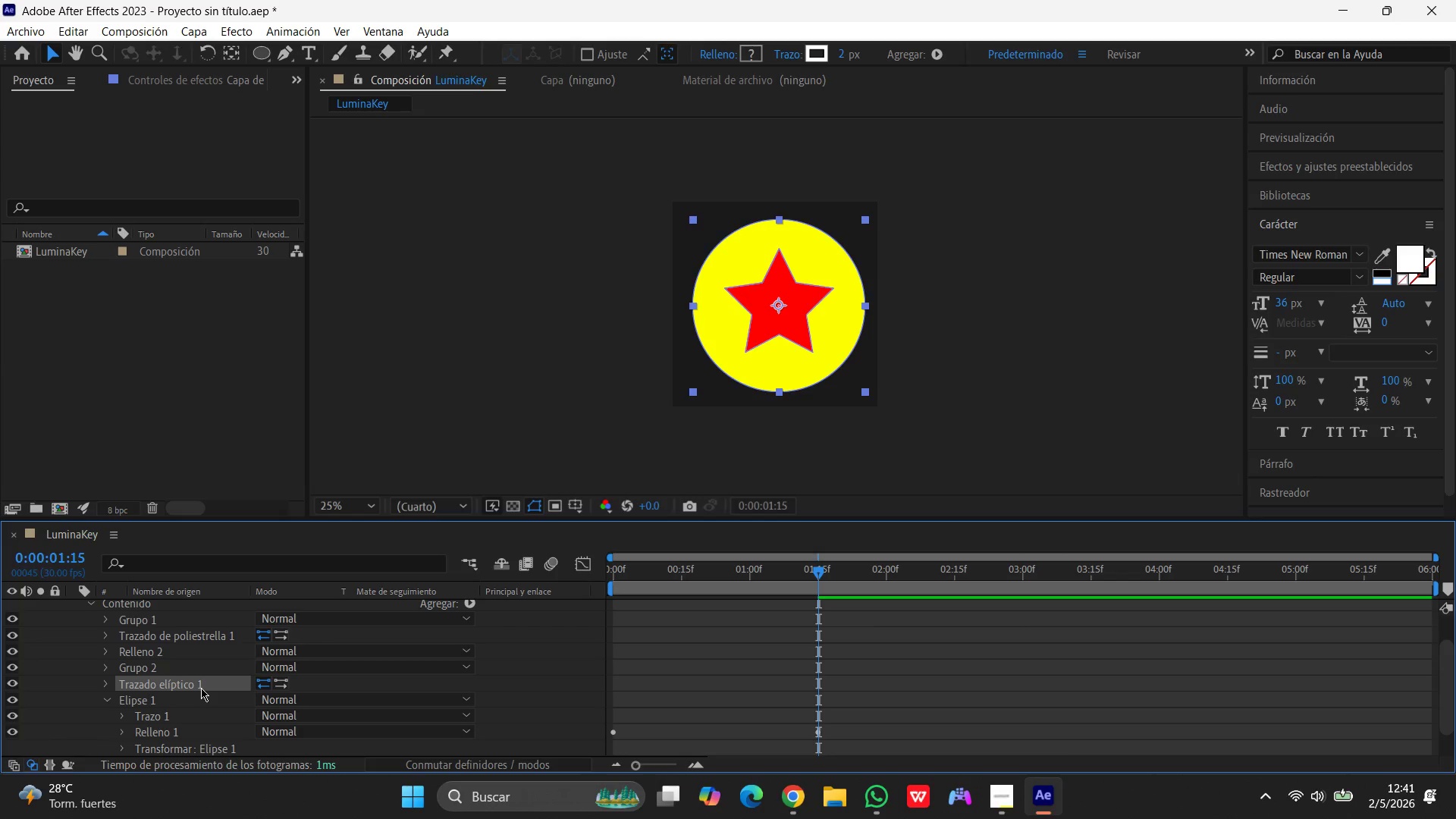 
wait(6.11)
 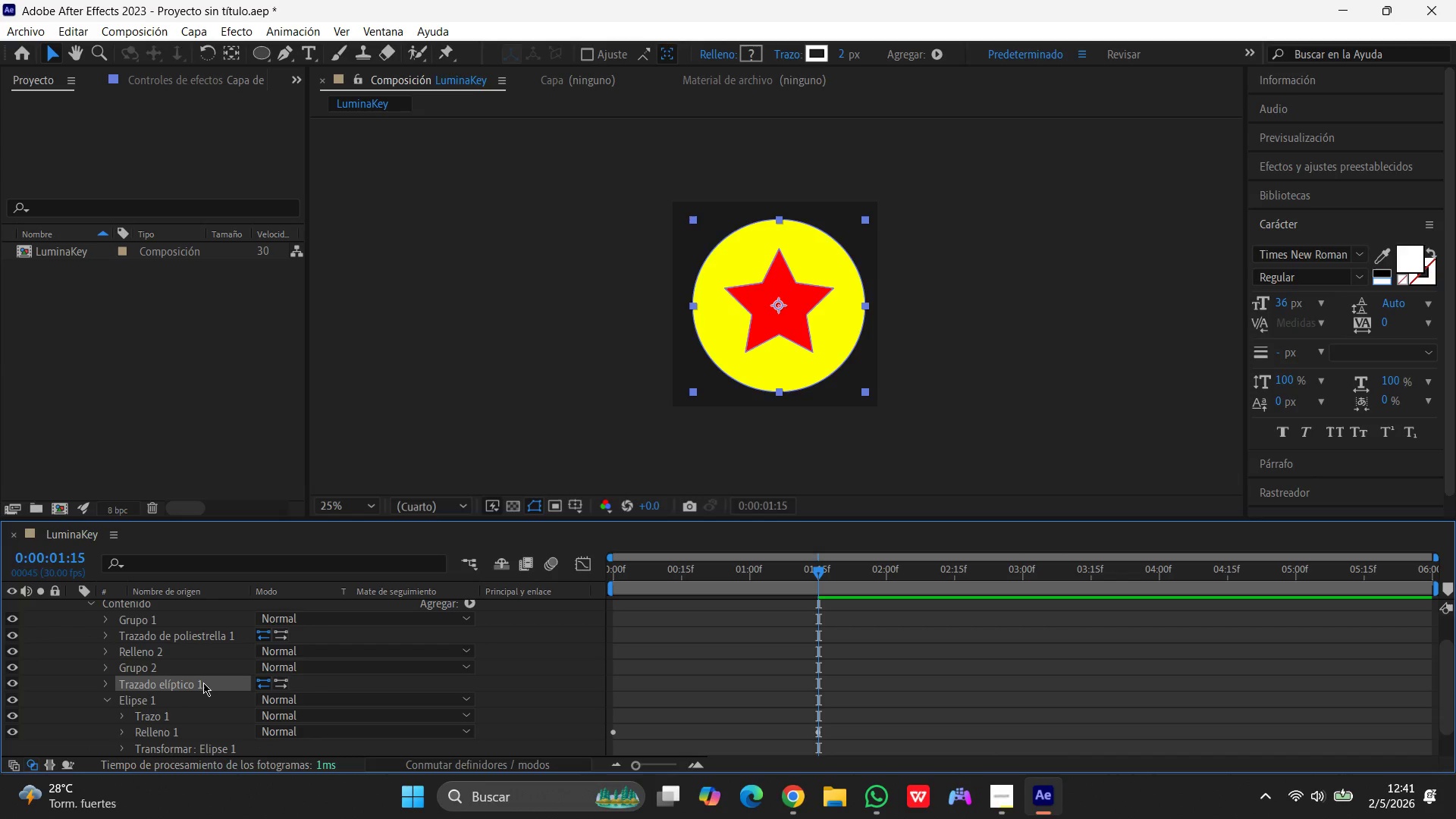 
left_click_drag(start_coordinate=[199, 686], to_coordinate=[193, 711])
 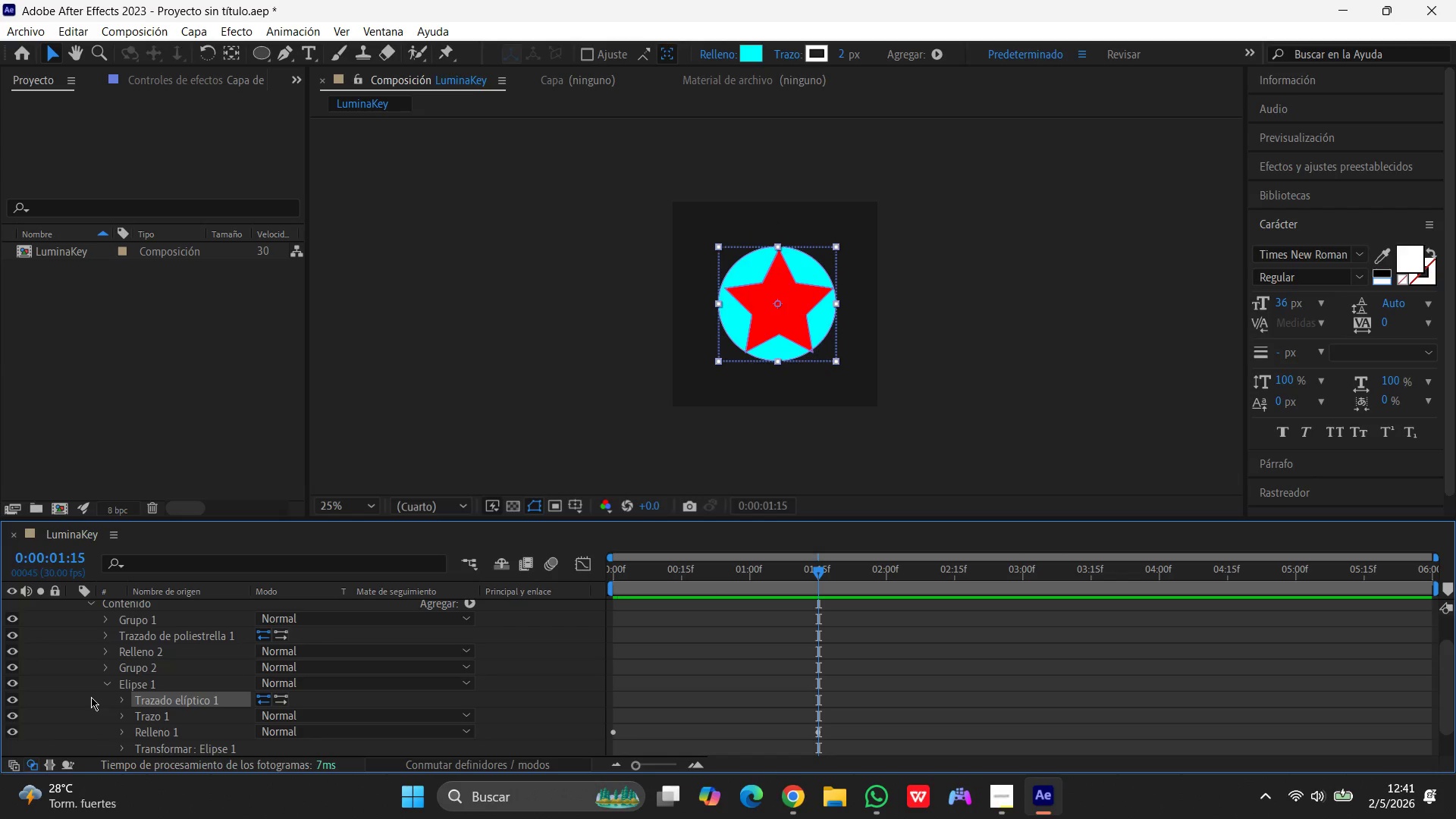 
left_click([91, 697])
 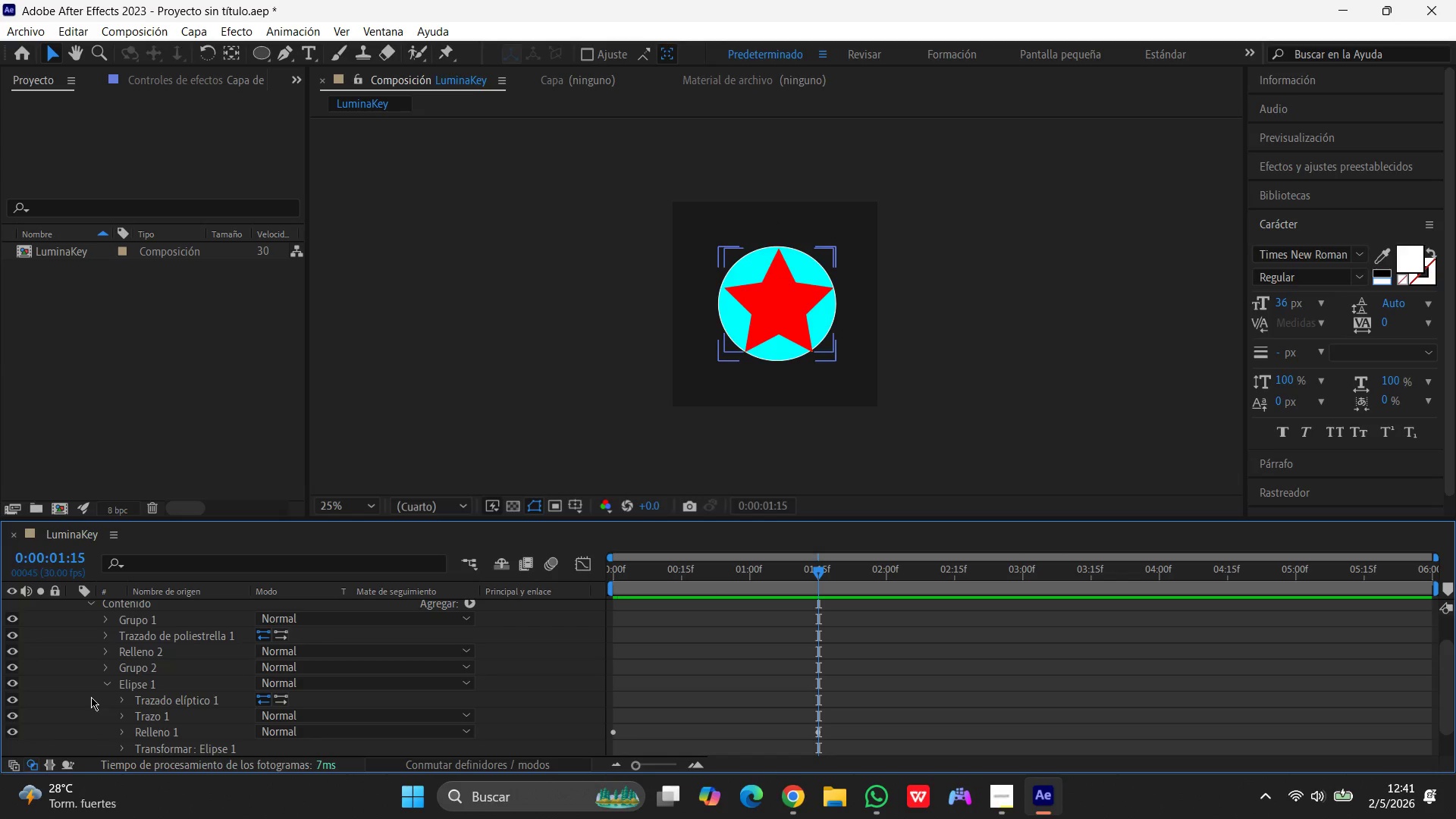 
scroll: coordinate [218, 712], scroll_direction: down, amount: 3.0
 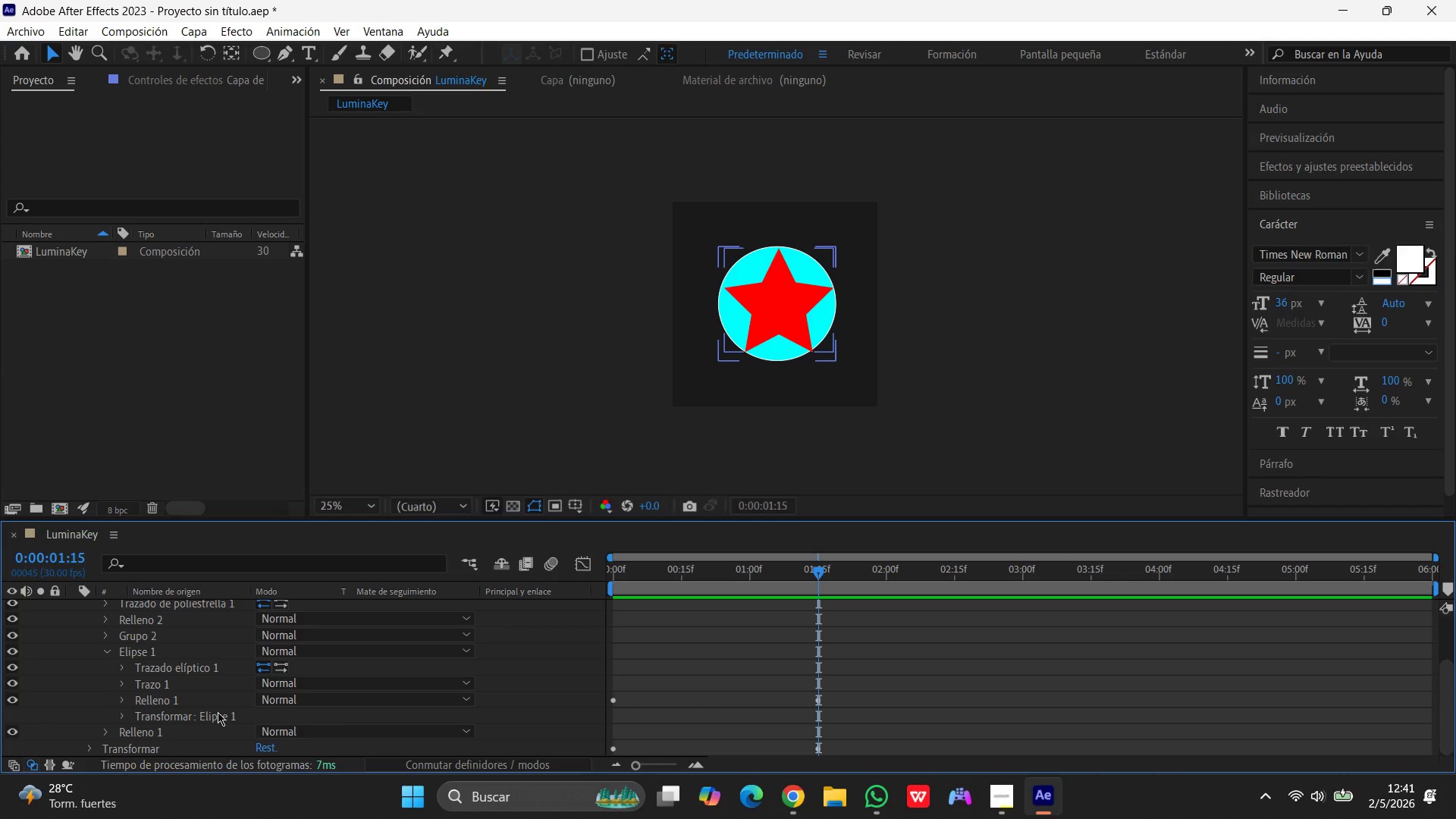 
scroll: coordinate [218, 712], scroll_direction: up, amount: 1.0
 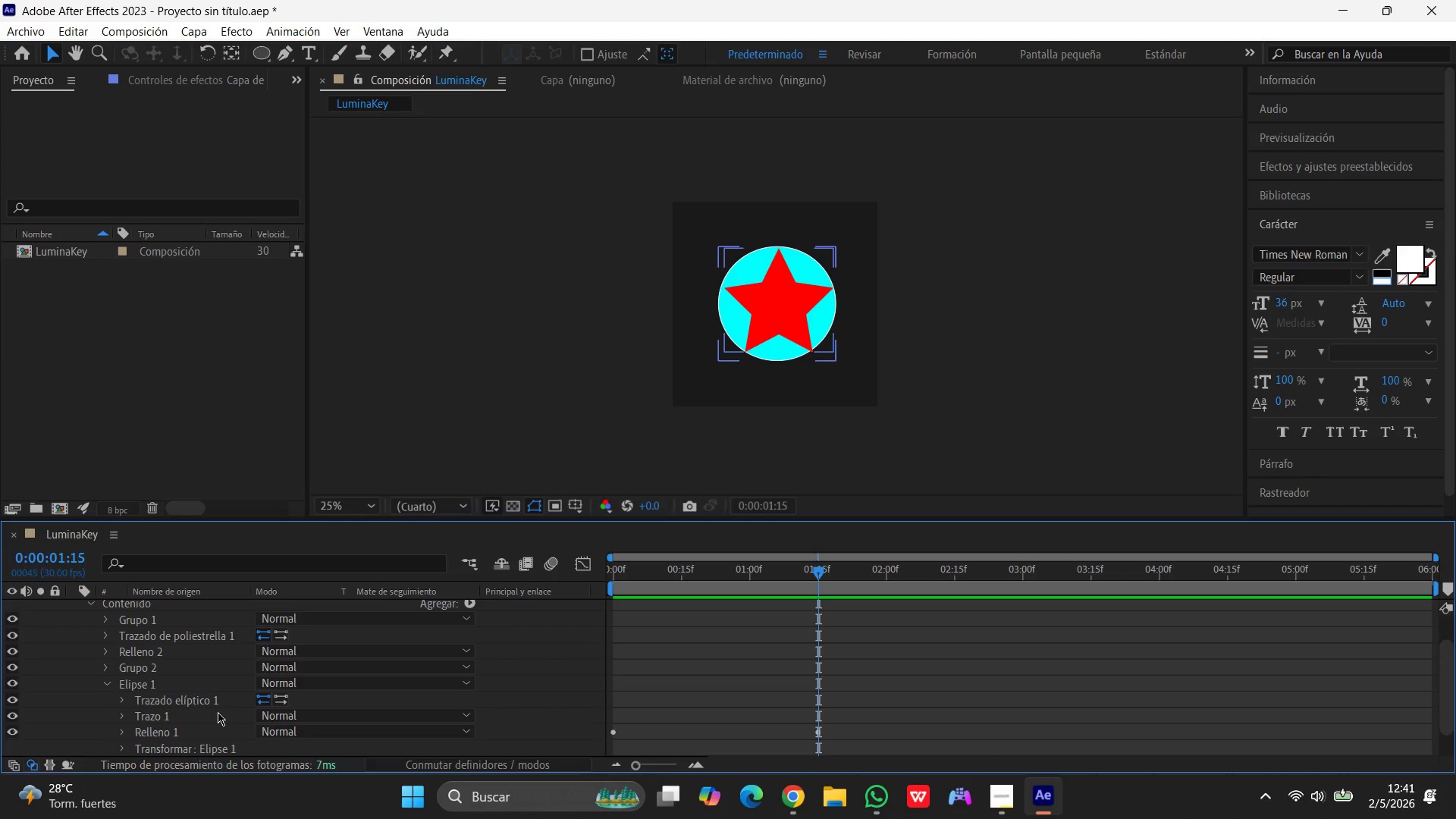 
scroll: coordinate [218, 712], scroll_direction: down, amount: 1.0
 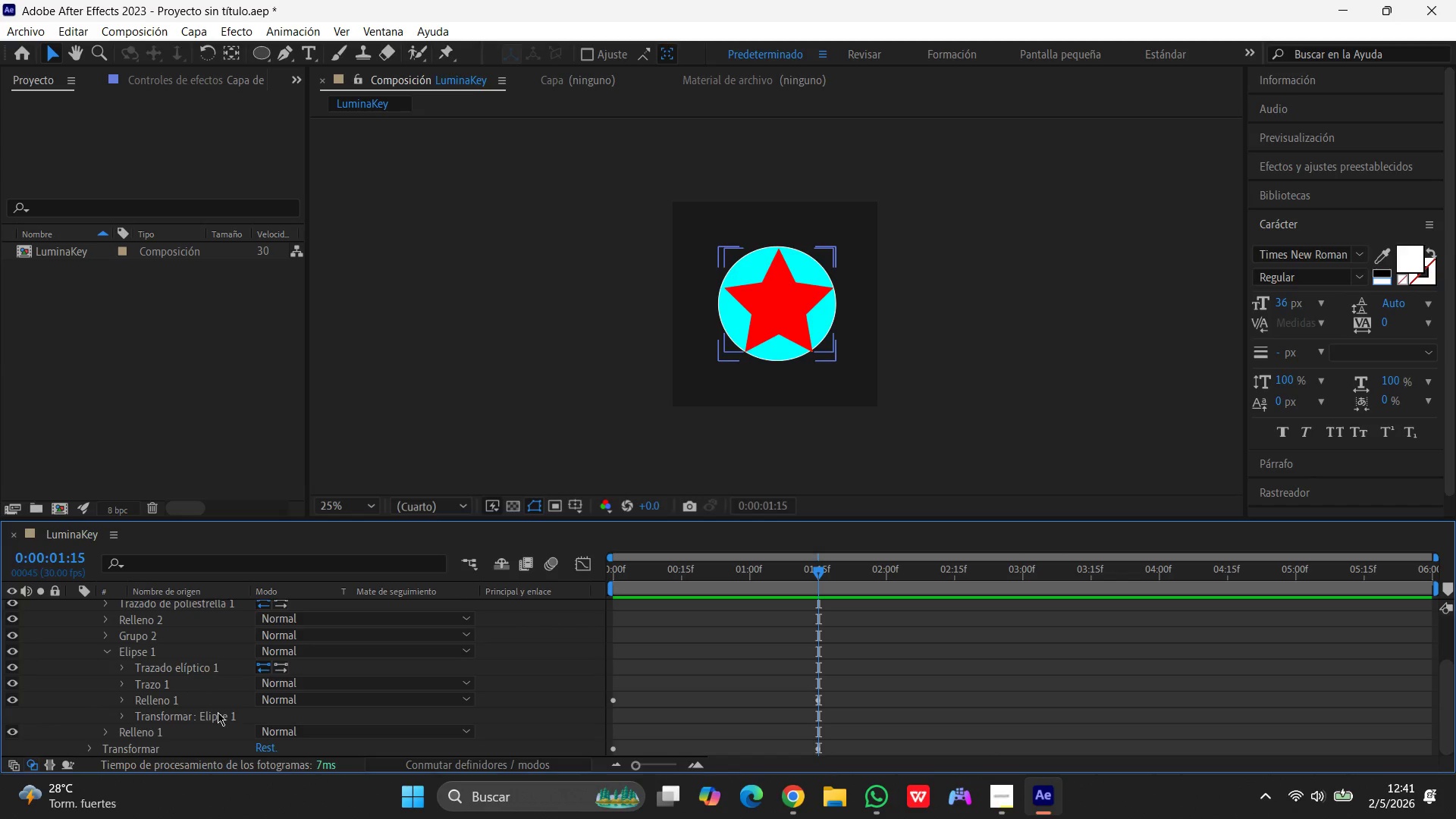 
scroll: coordinate [218, 712], scroll_direction: none, amount: 0.0
 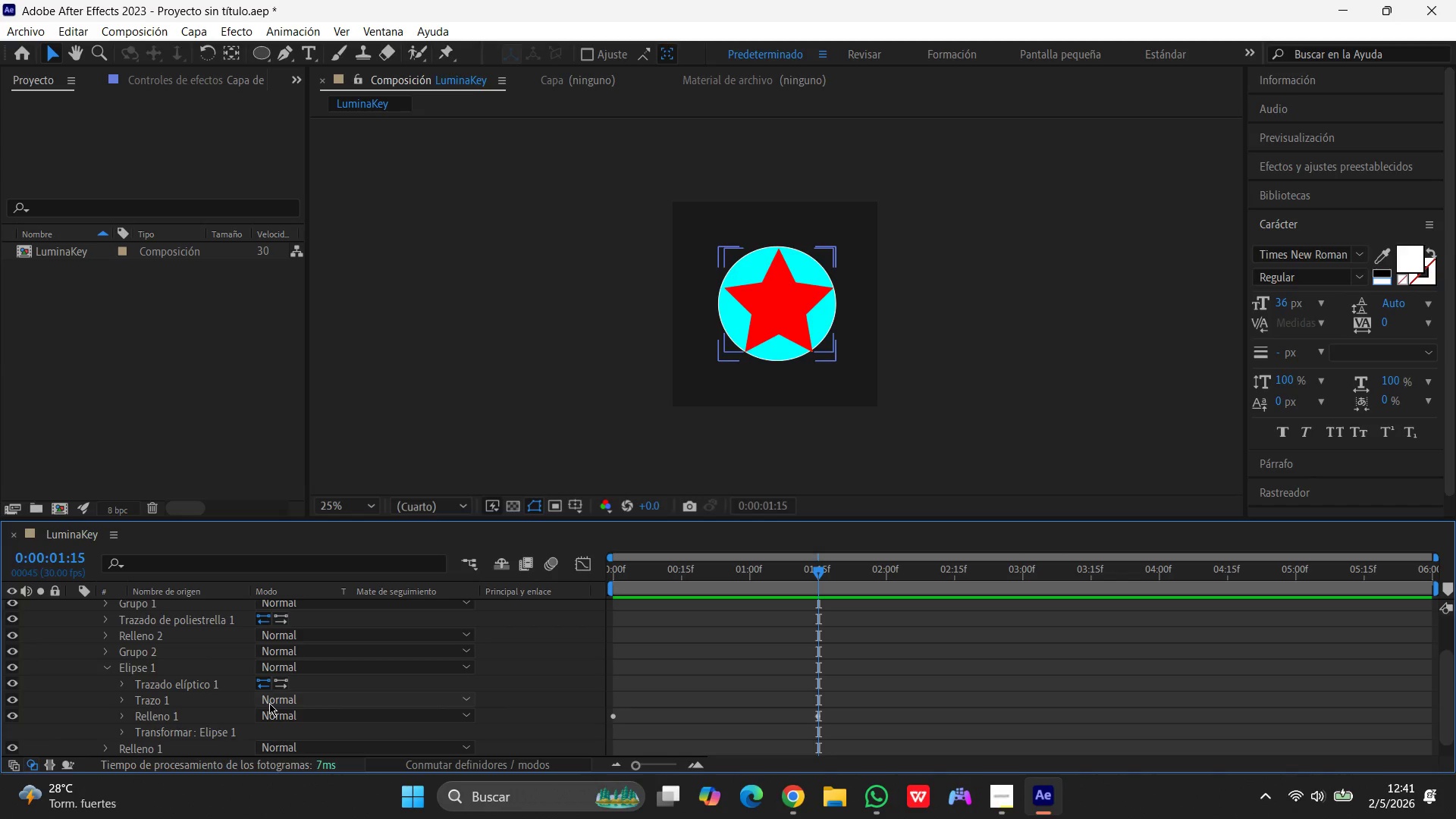 
wait(14.82)
 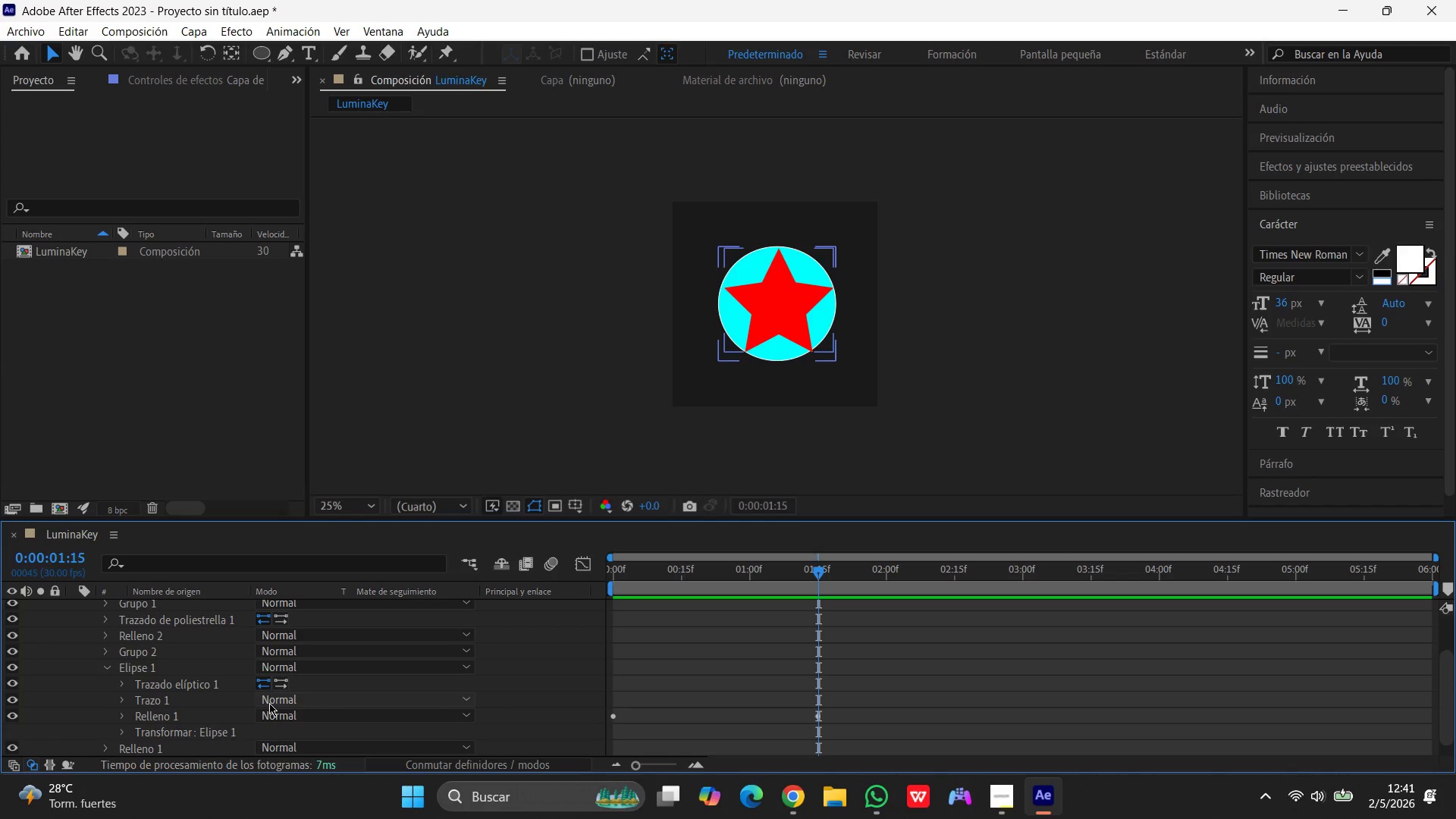 
left_click([879, 797])
 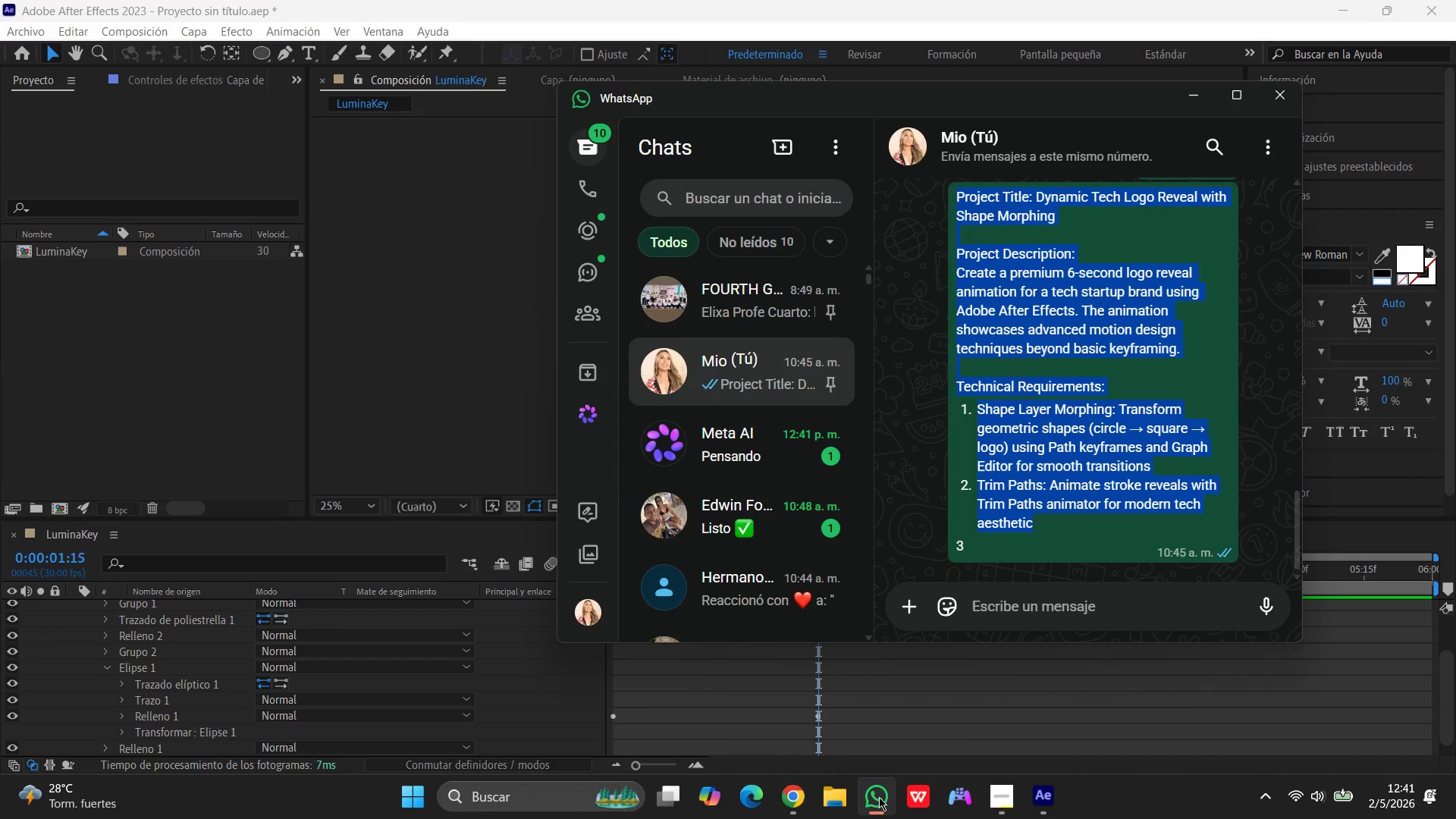 
left_click([879, 797])
 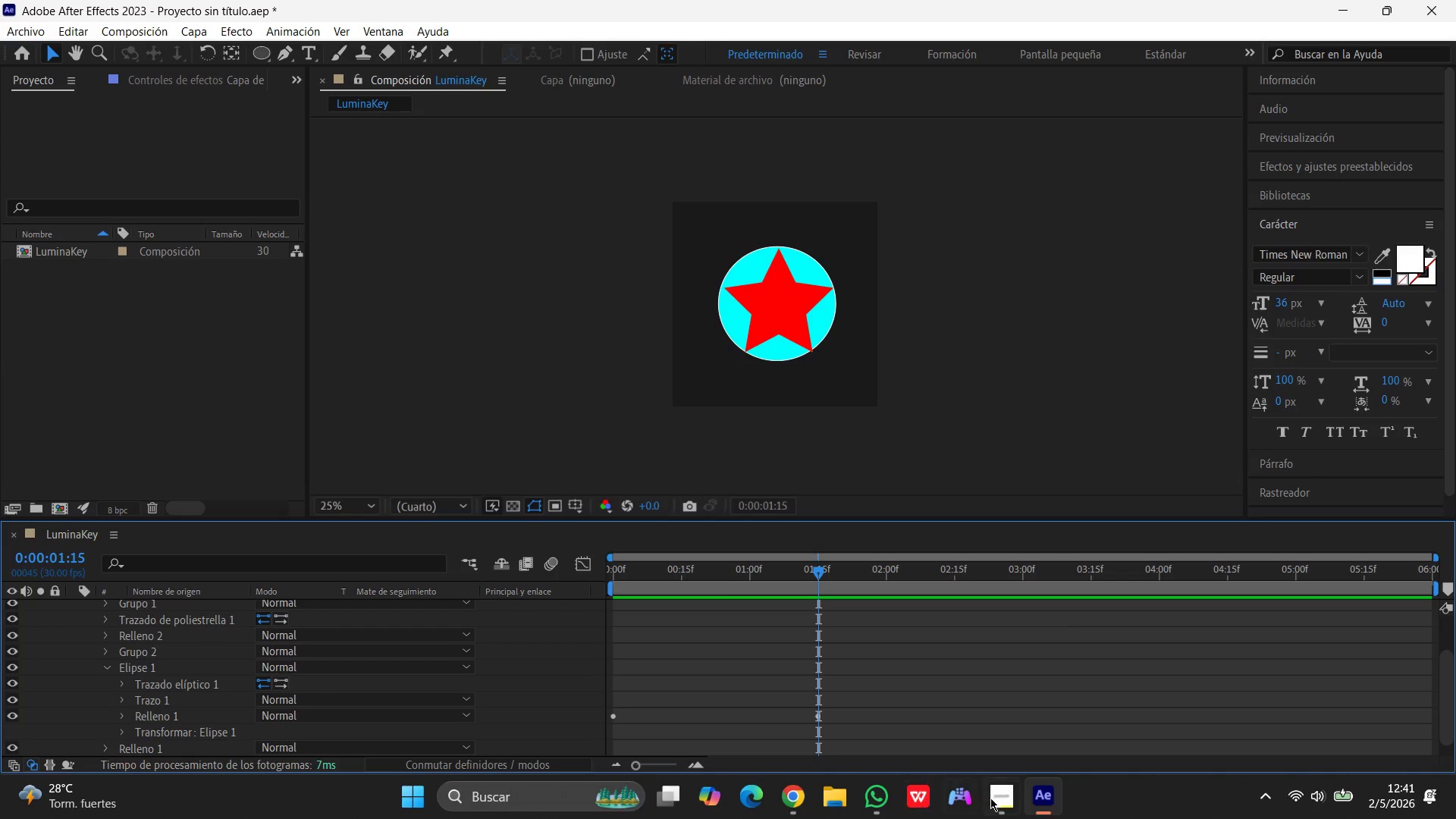 
left_click([991, 798])